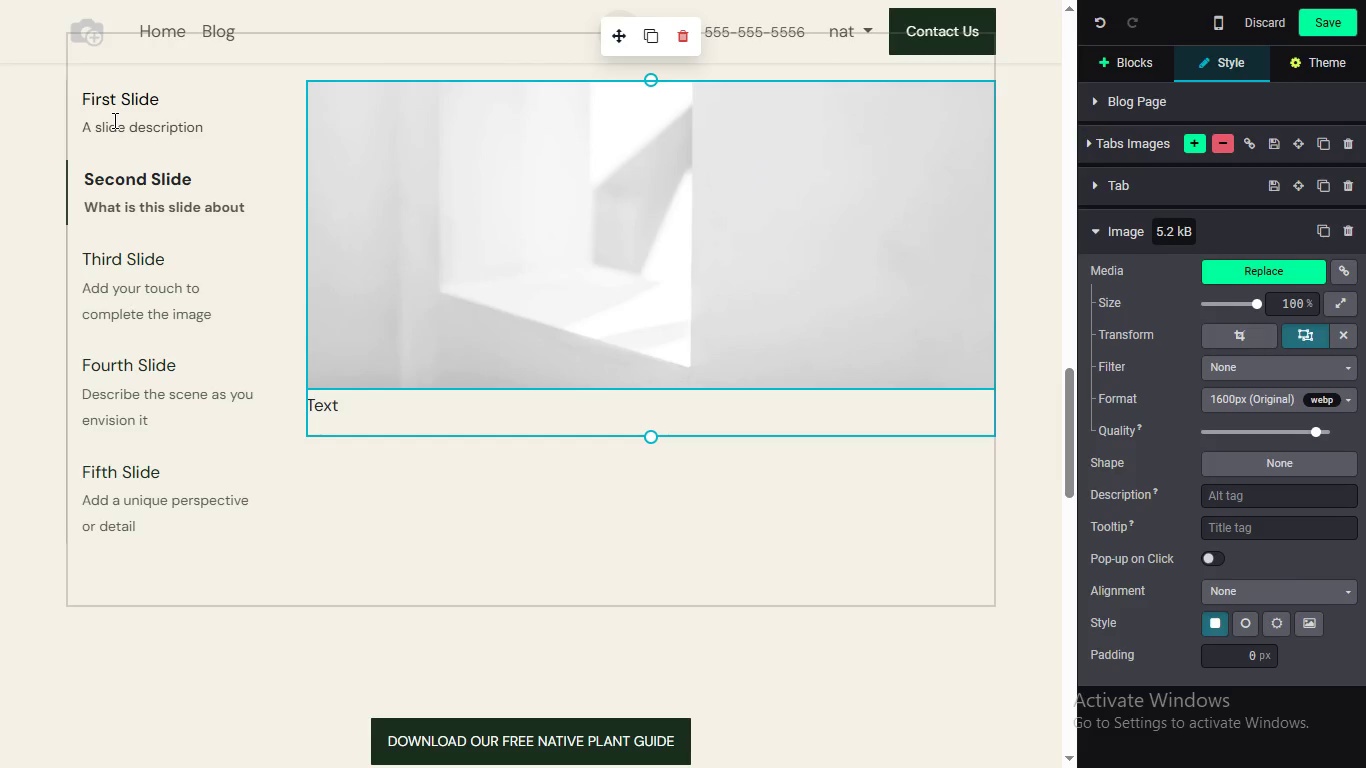 
left_click_drag(start_coordinate=[103, 95], to_coordinate=[112, 119])
 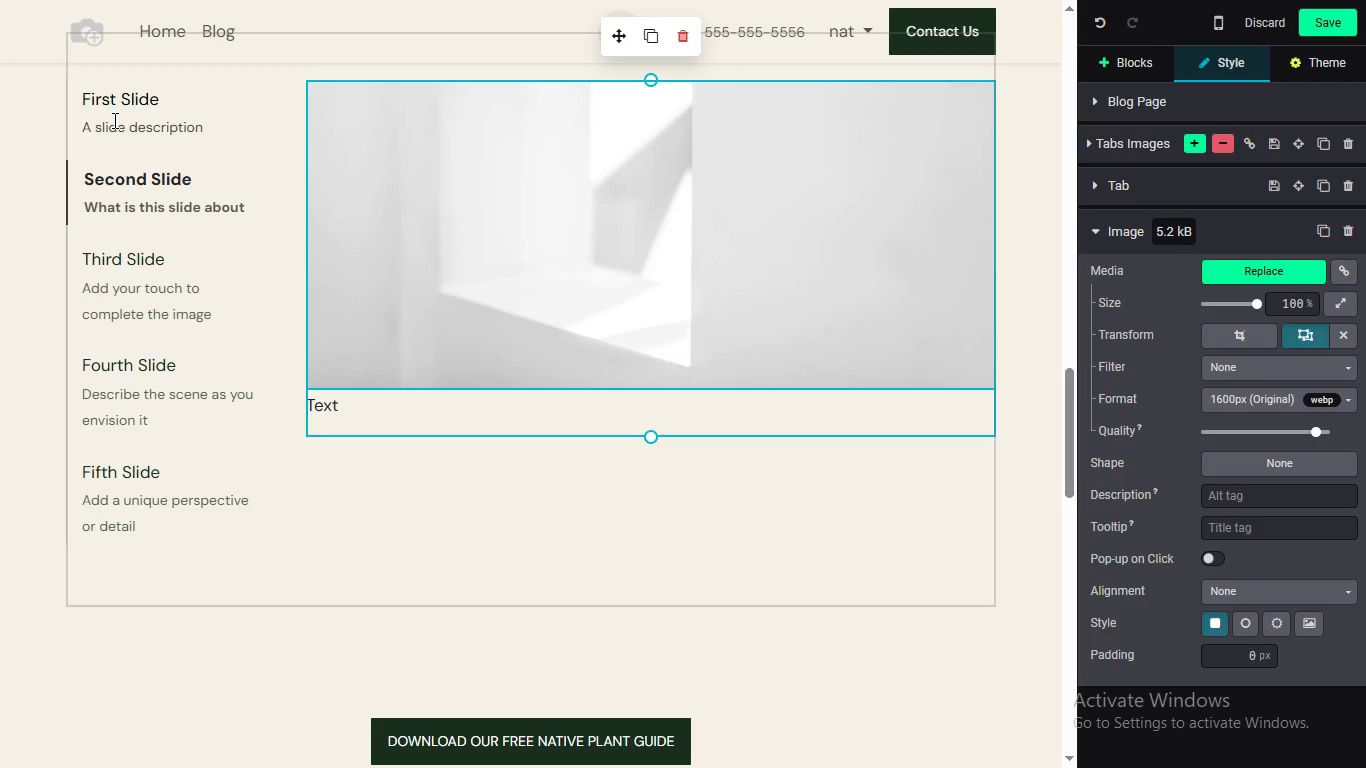 
triple_click([113, 120])
 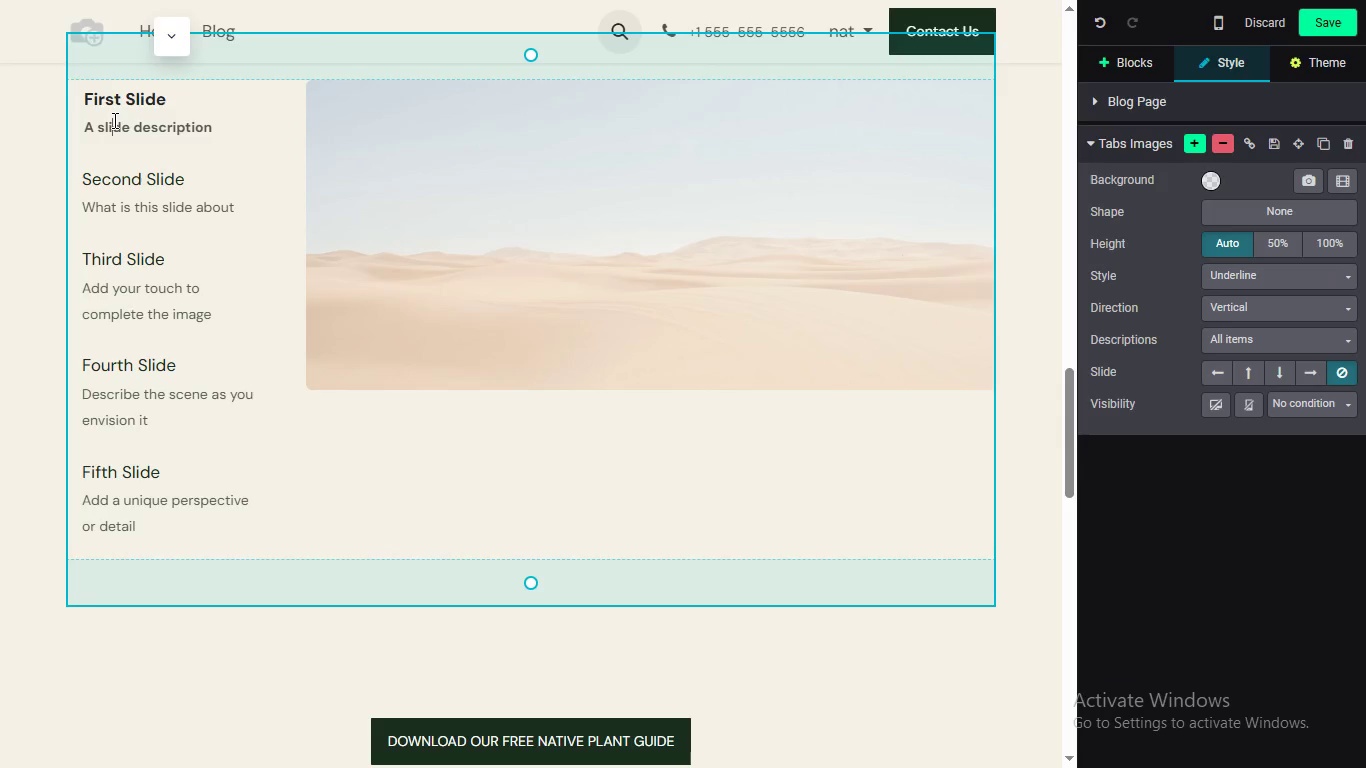 
left_click([113, 120])
 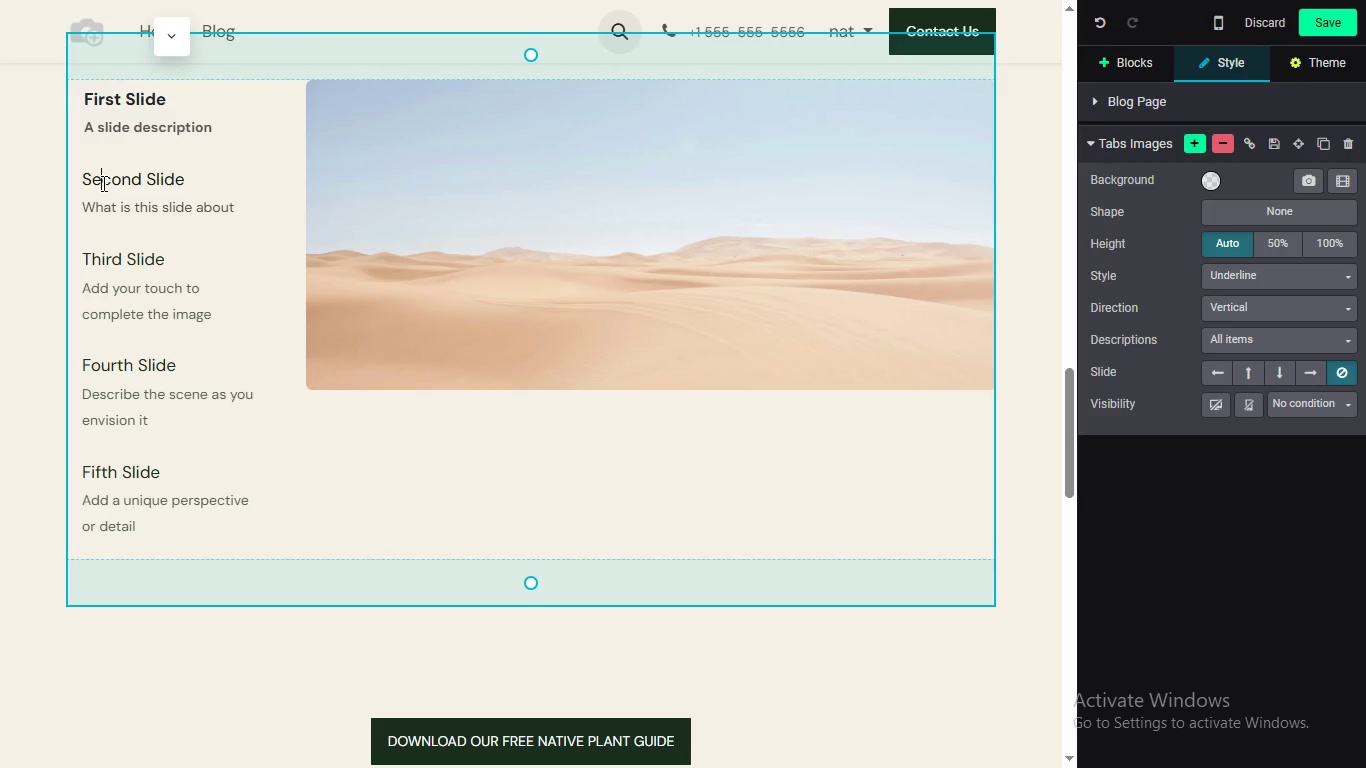 
left_click_drag(start_coordinate=[106, 161], to_coordinate=[103, 179])
 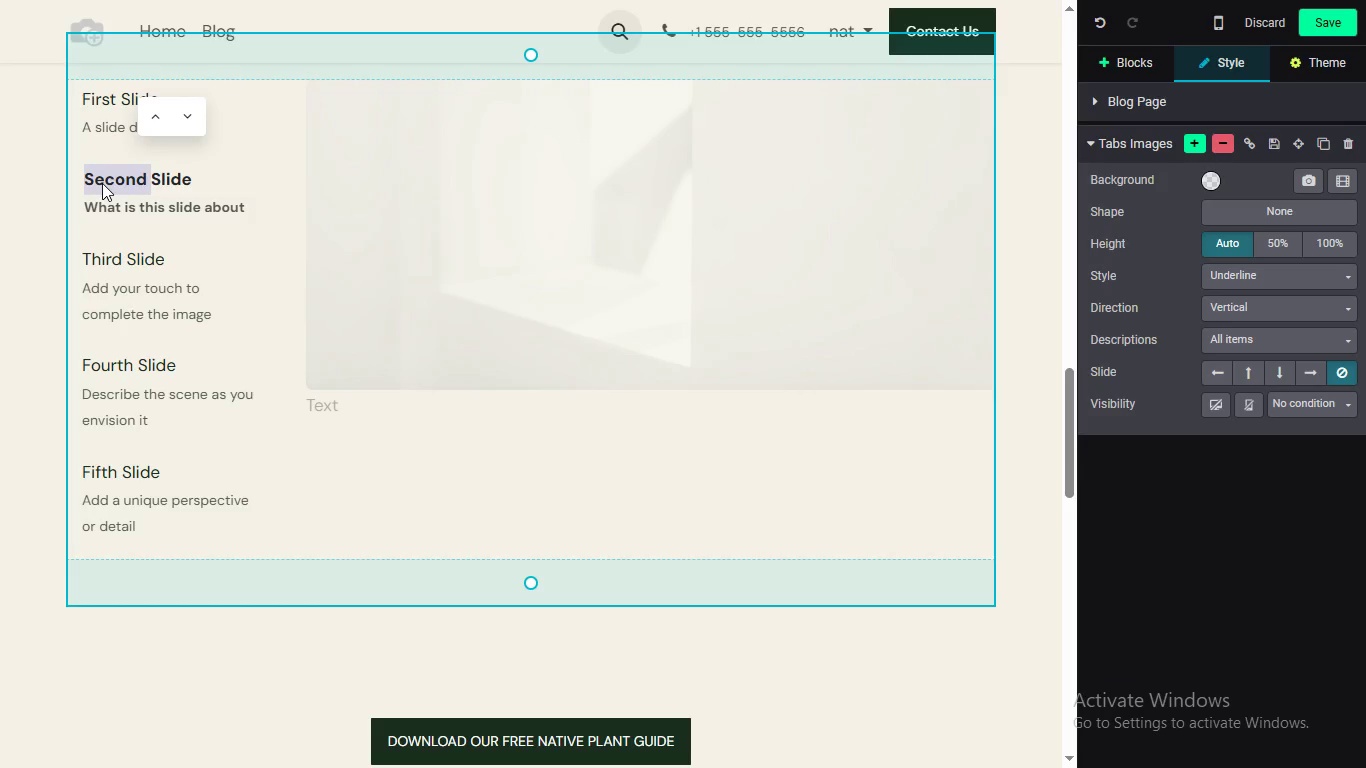 
double_click([102, 183])
 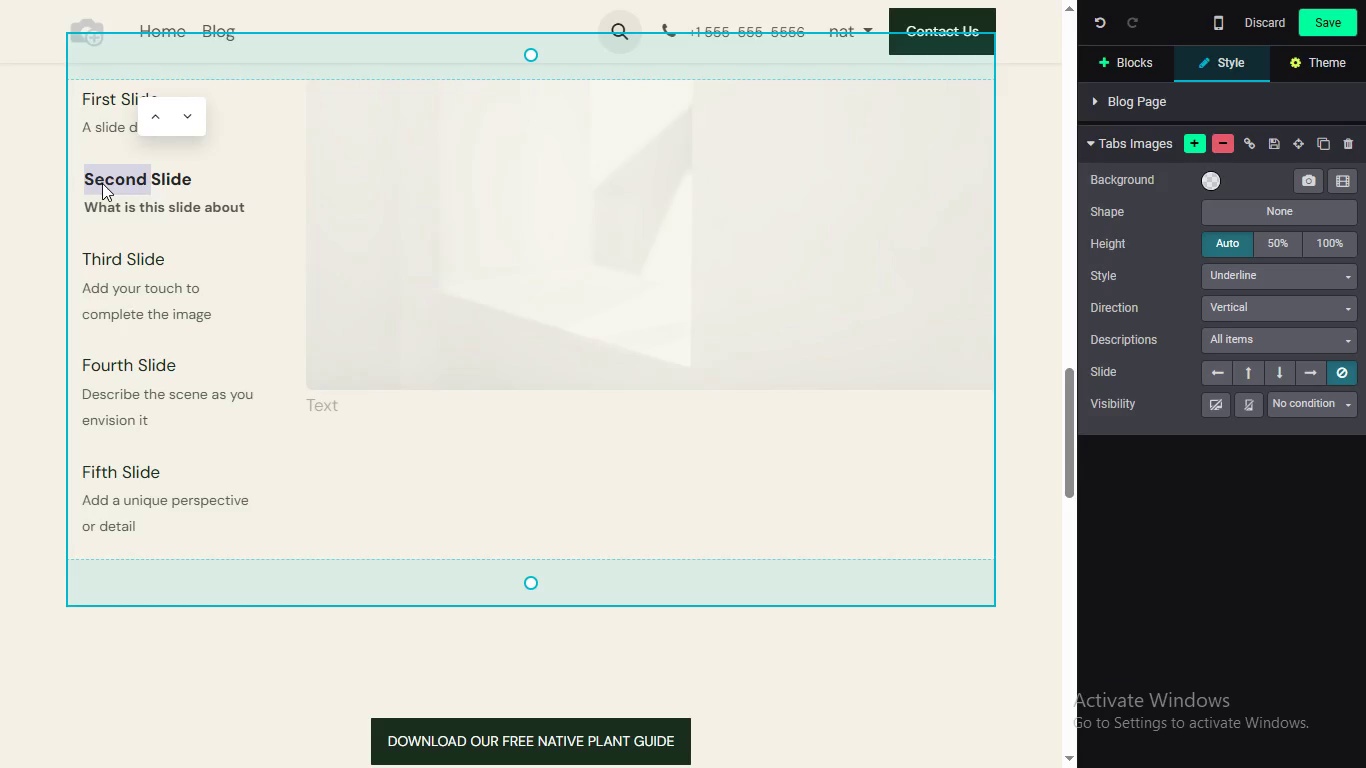 
triple_click([102, 183])
 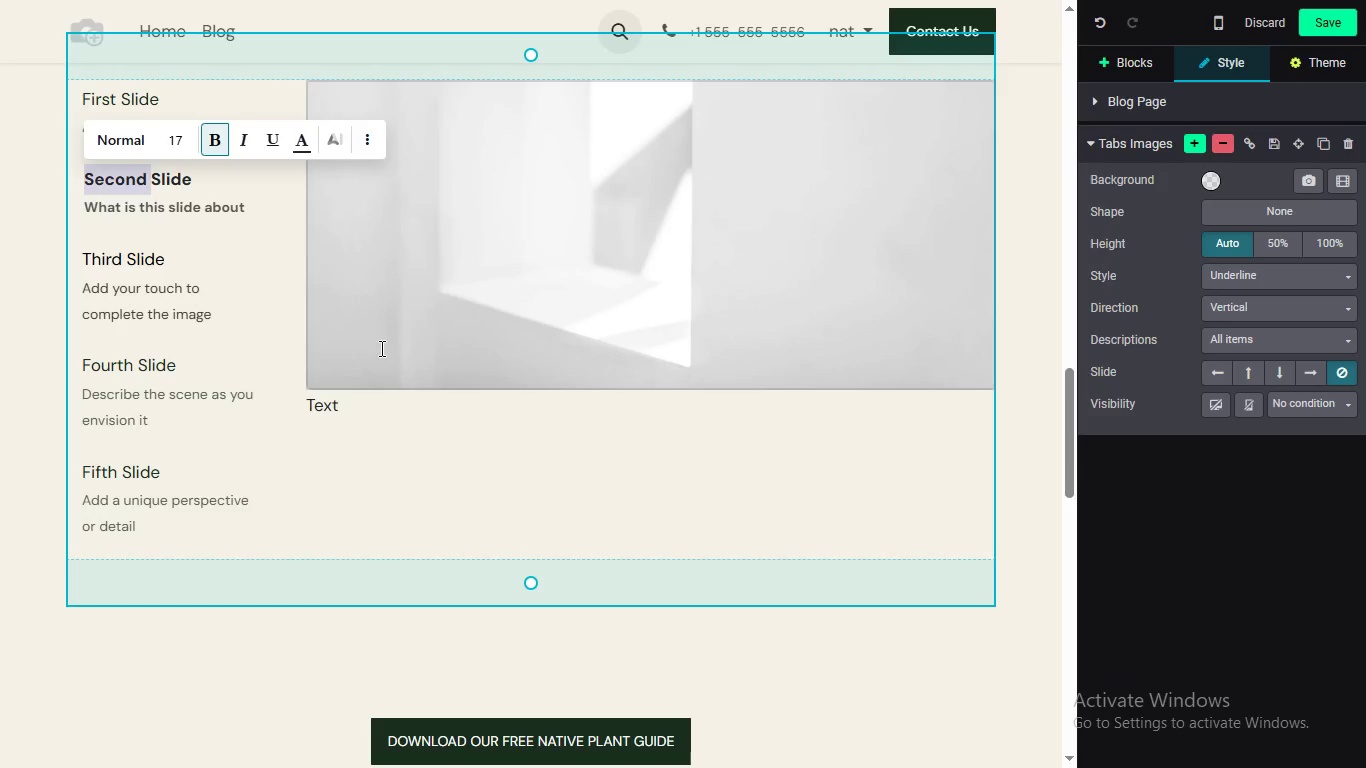 
left_click([423, 410])
 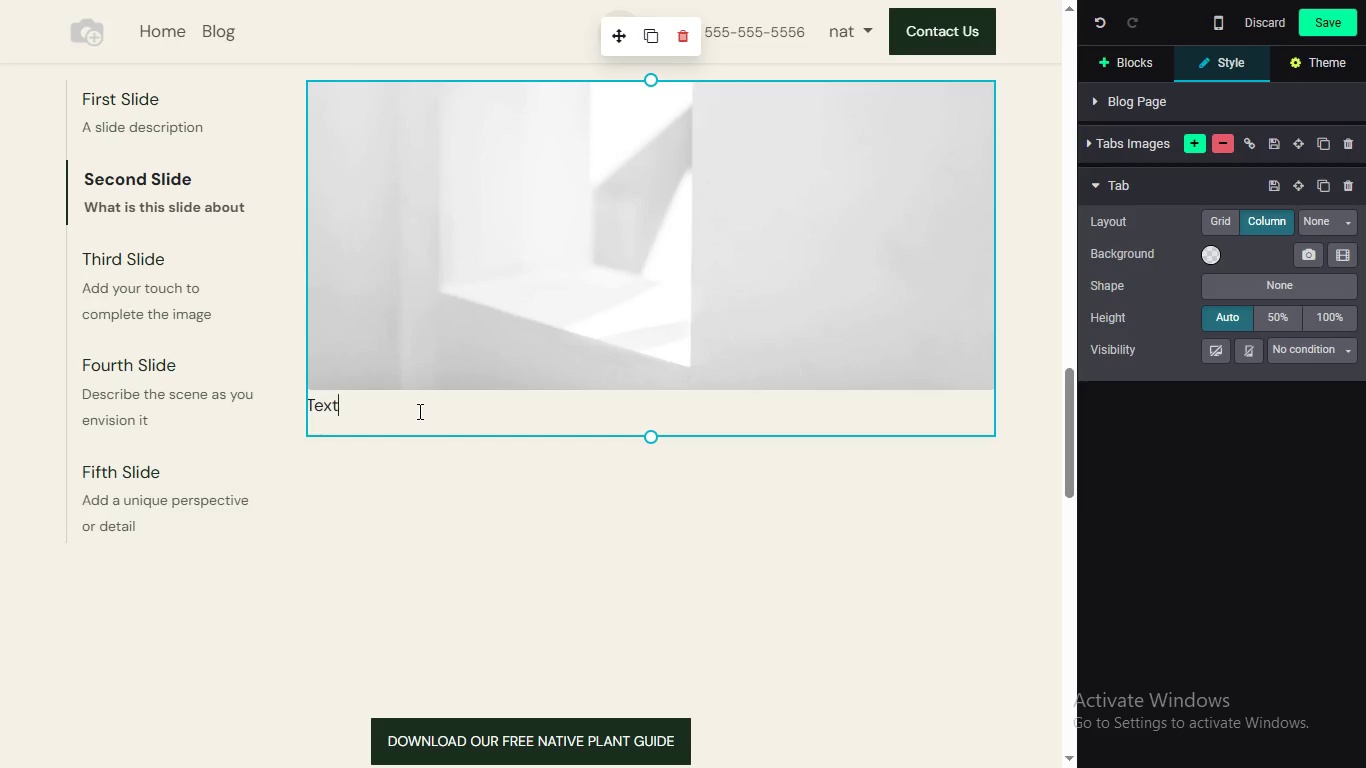 
wait(6.22)
 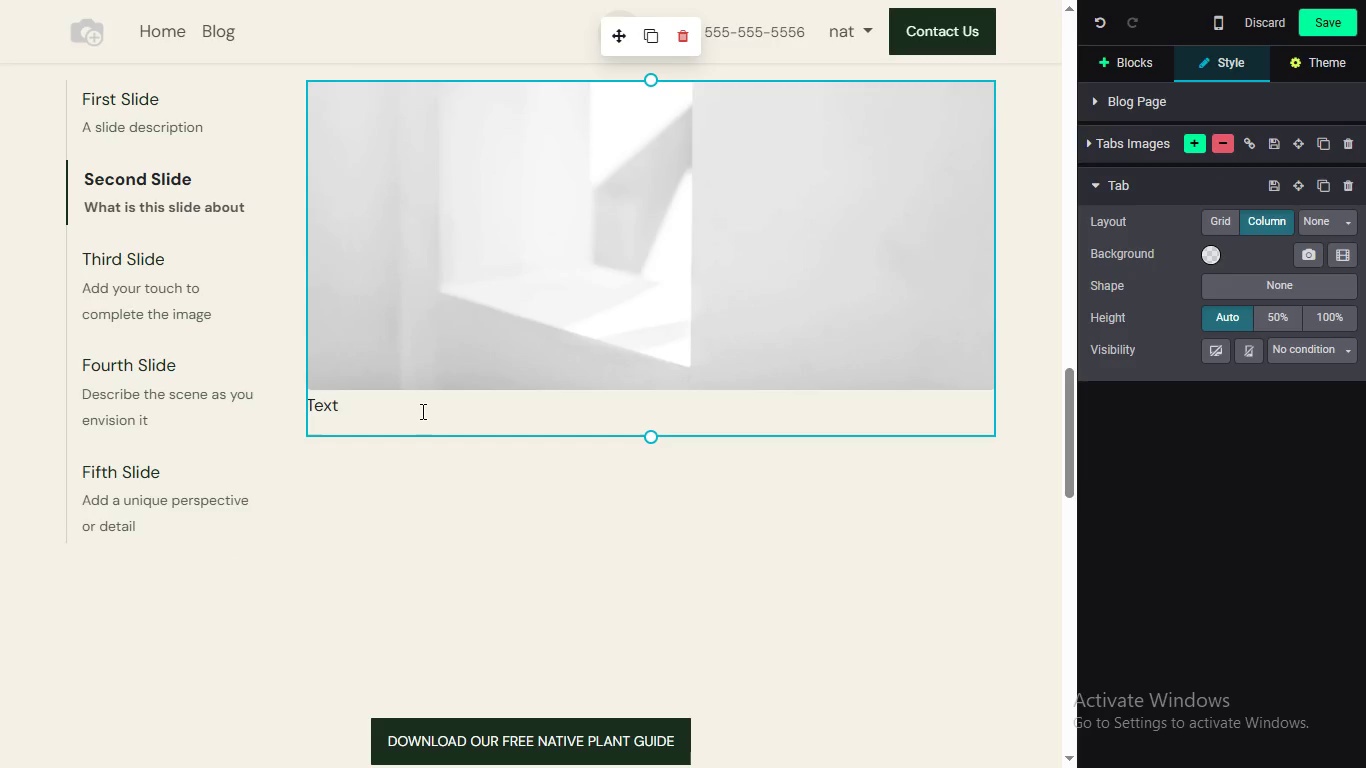 
left_click([183, 287])
 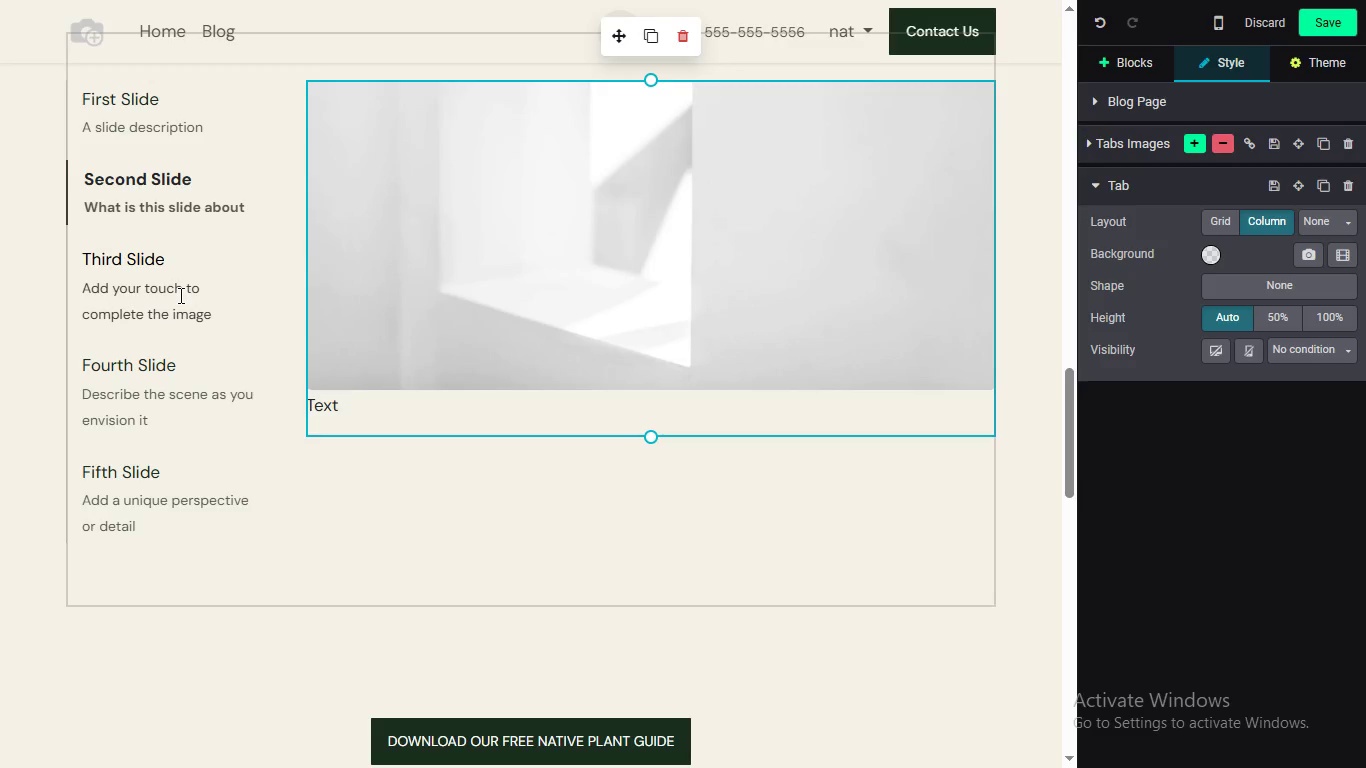 
left_click_drag(start_coordinate=[183, 287], to_coordinate=[179, 294])
 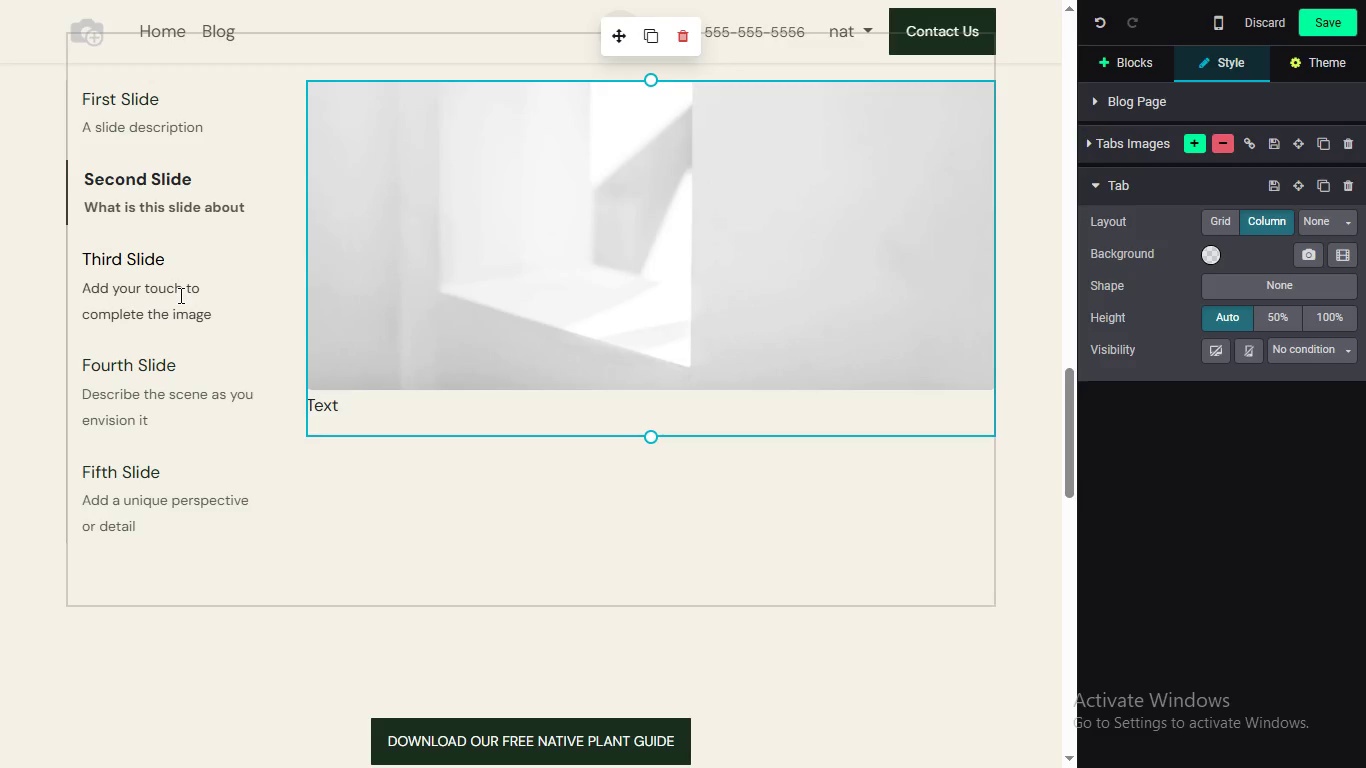 
triple_click([179, 295])
 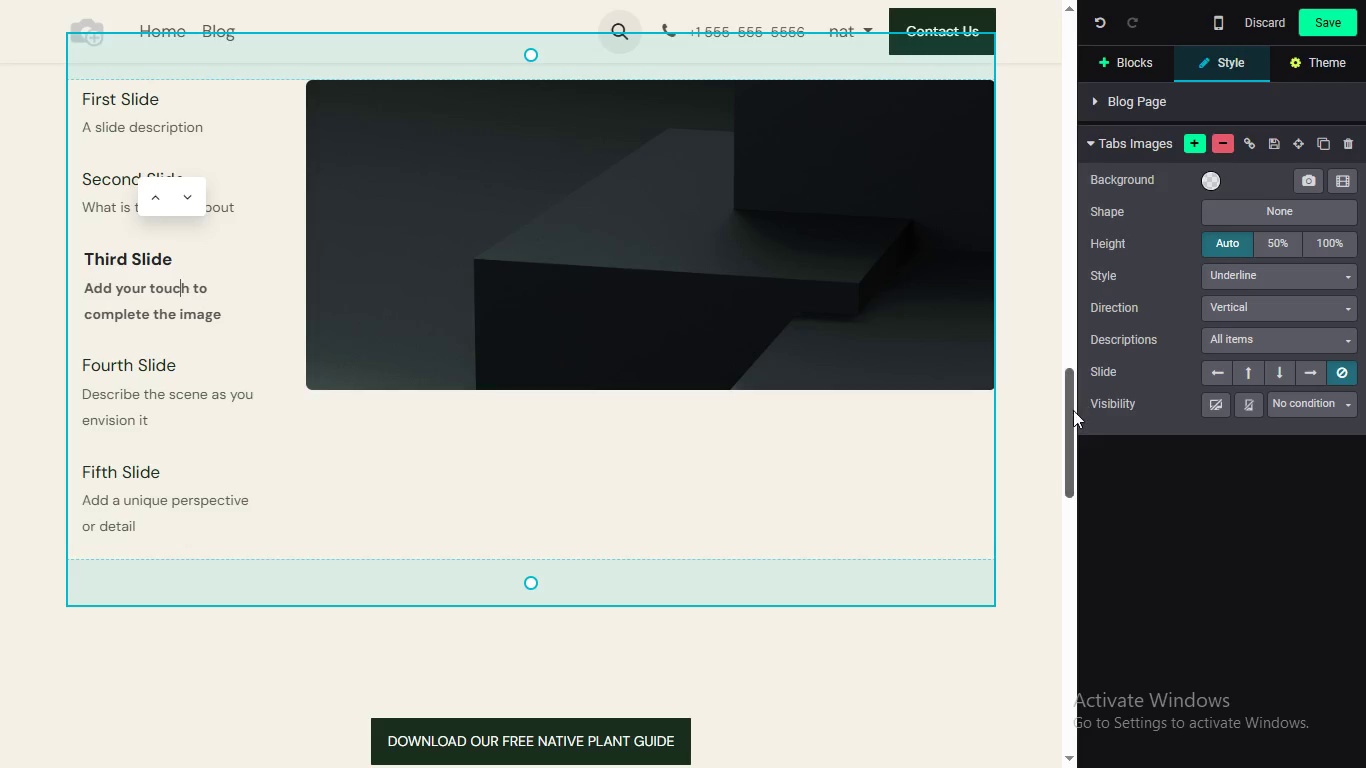 
left_click_drag(start_coordinate=[1073, 410], to_coordinate=[1070, 390])
 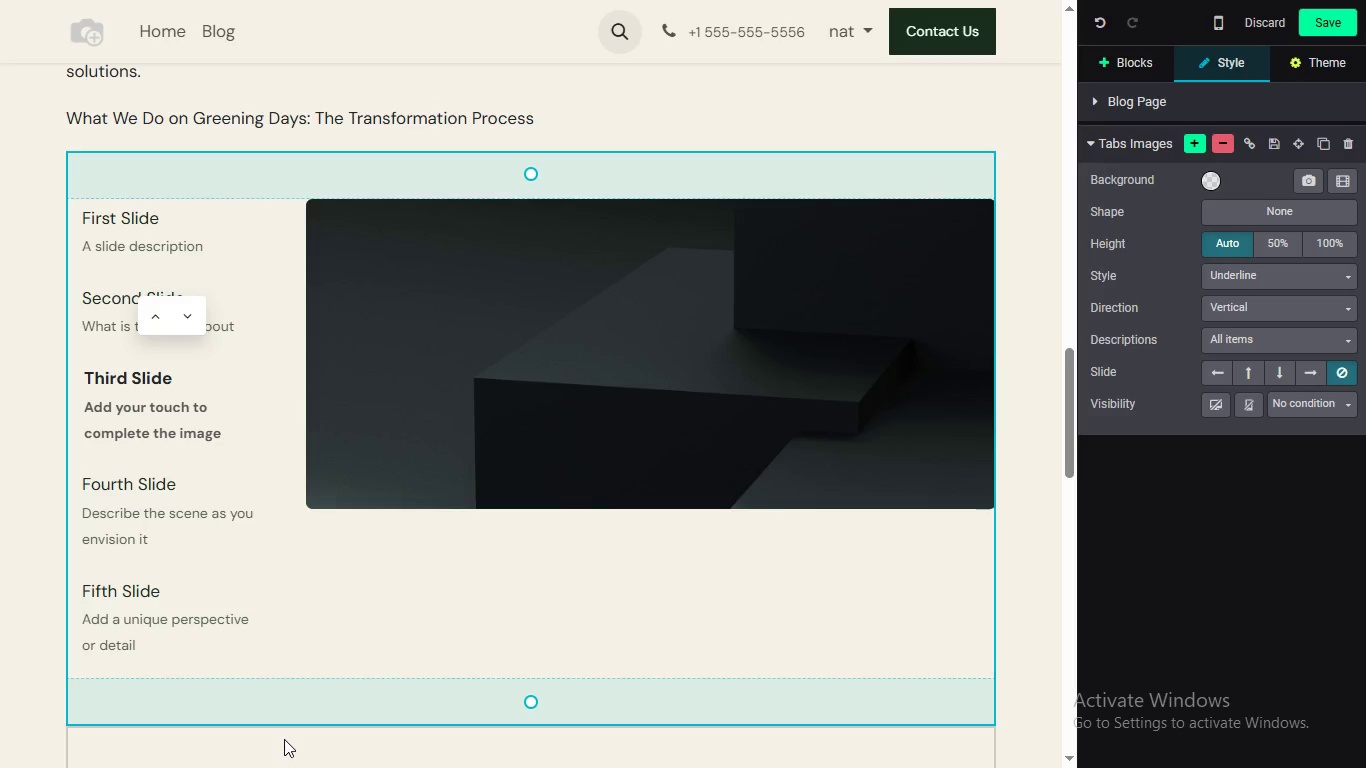 
wait(19.94)
 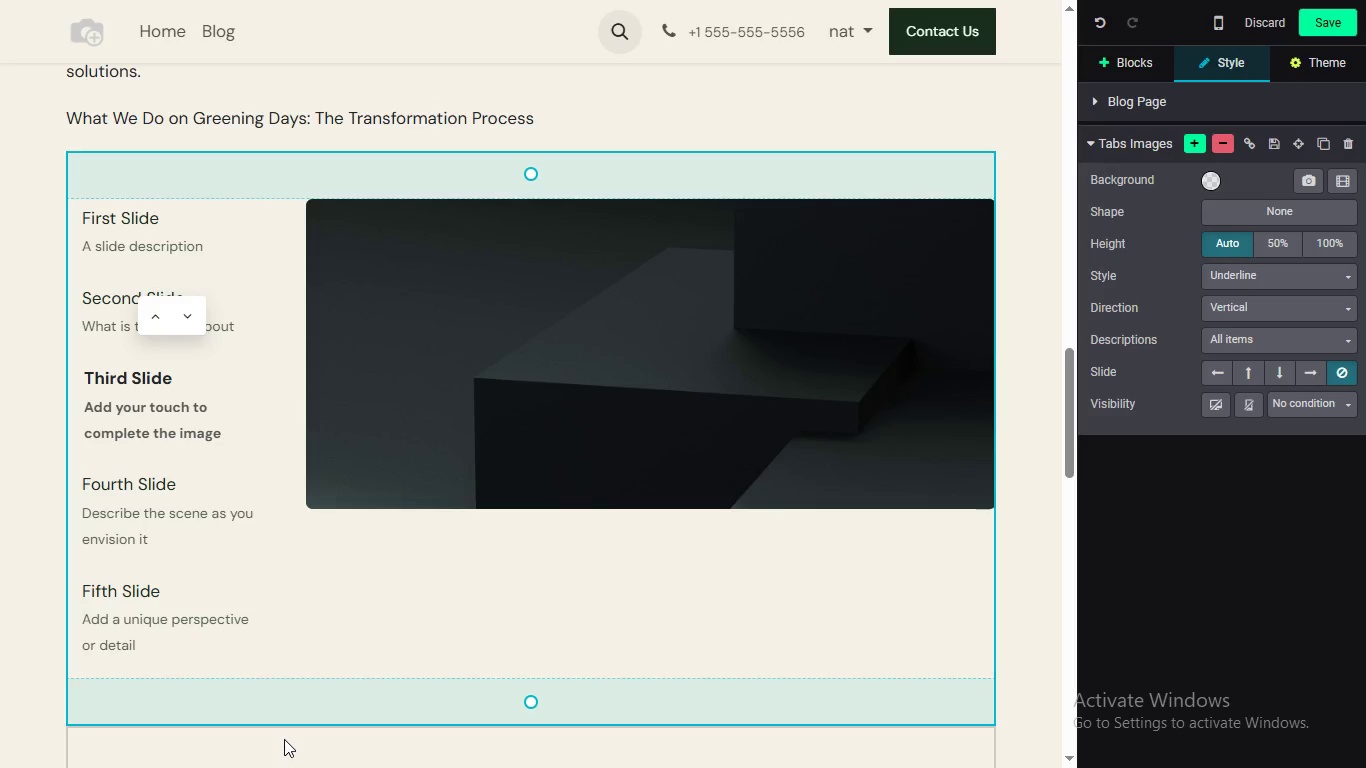 
left_click([108, 219])
 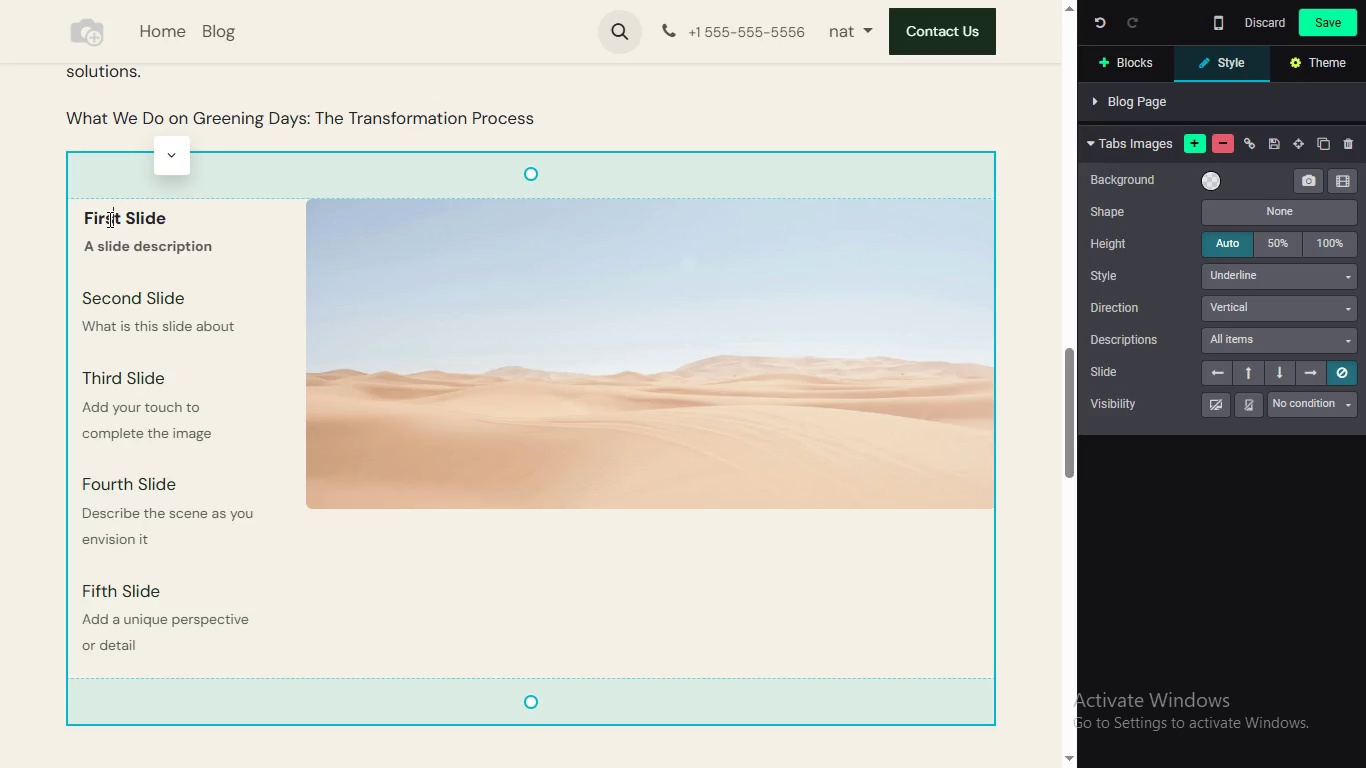 
wait(43.28)
 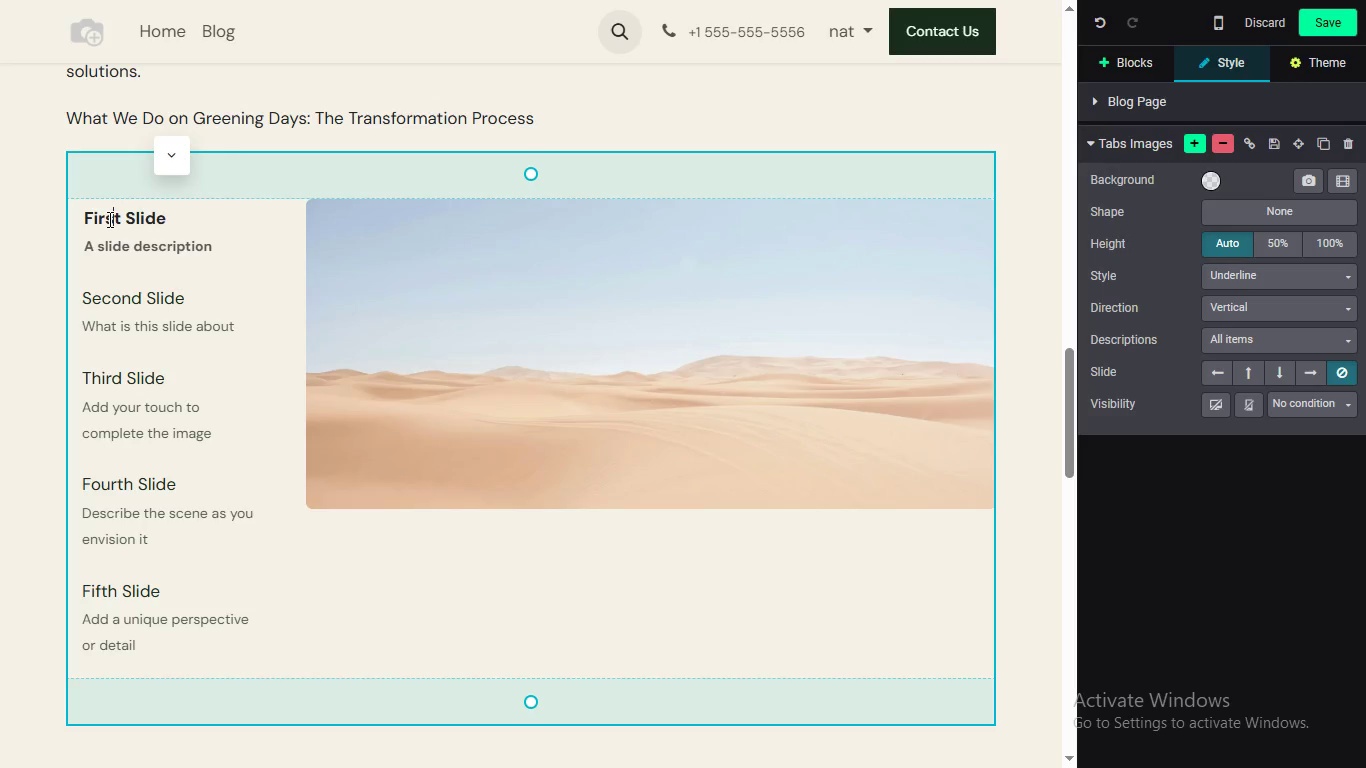 
double_click([115, 389])
 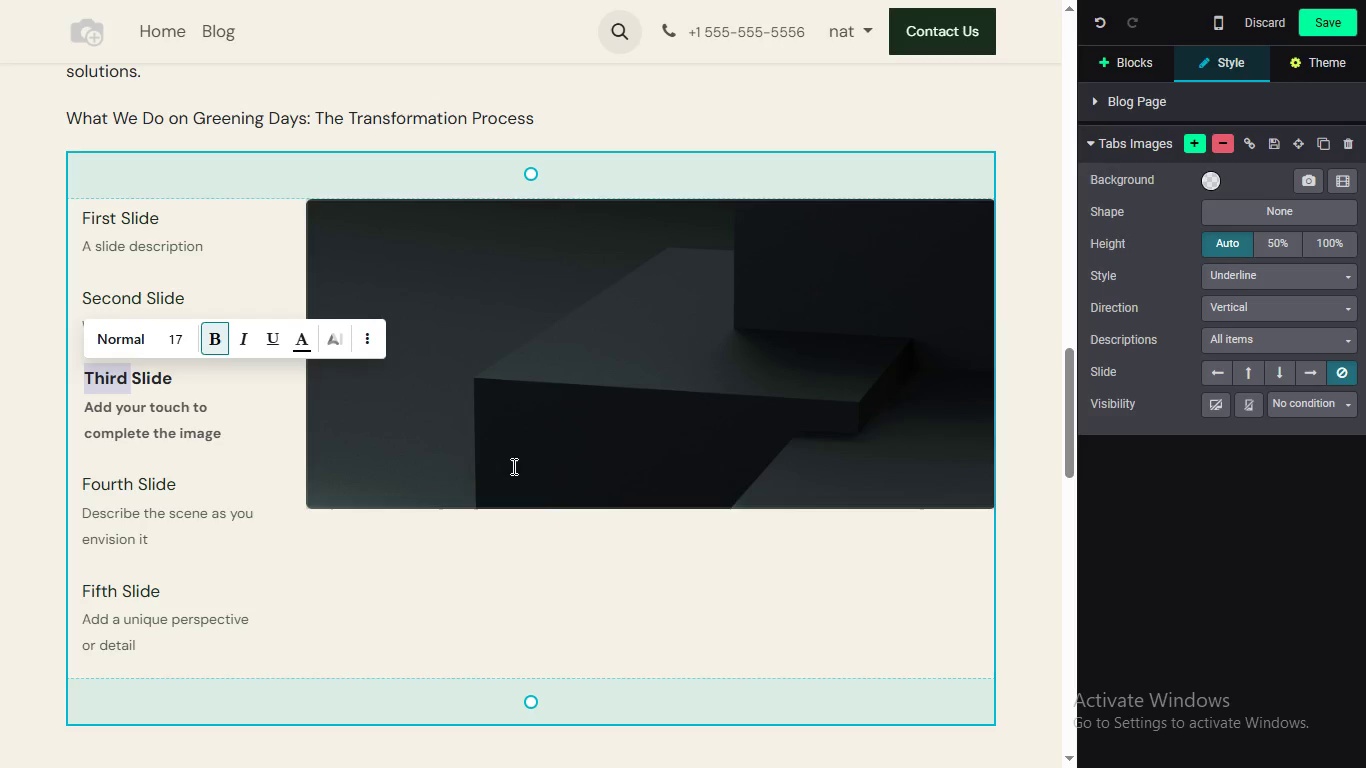 
left_click([485, 478])
 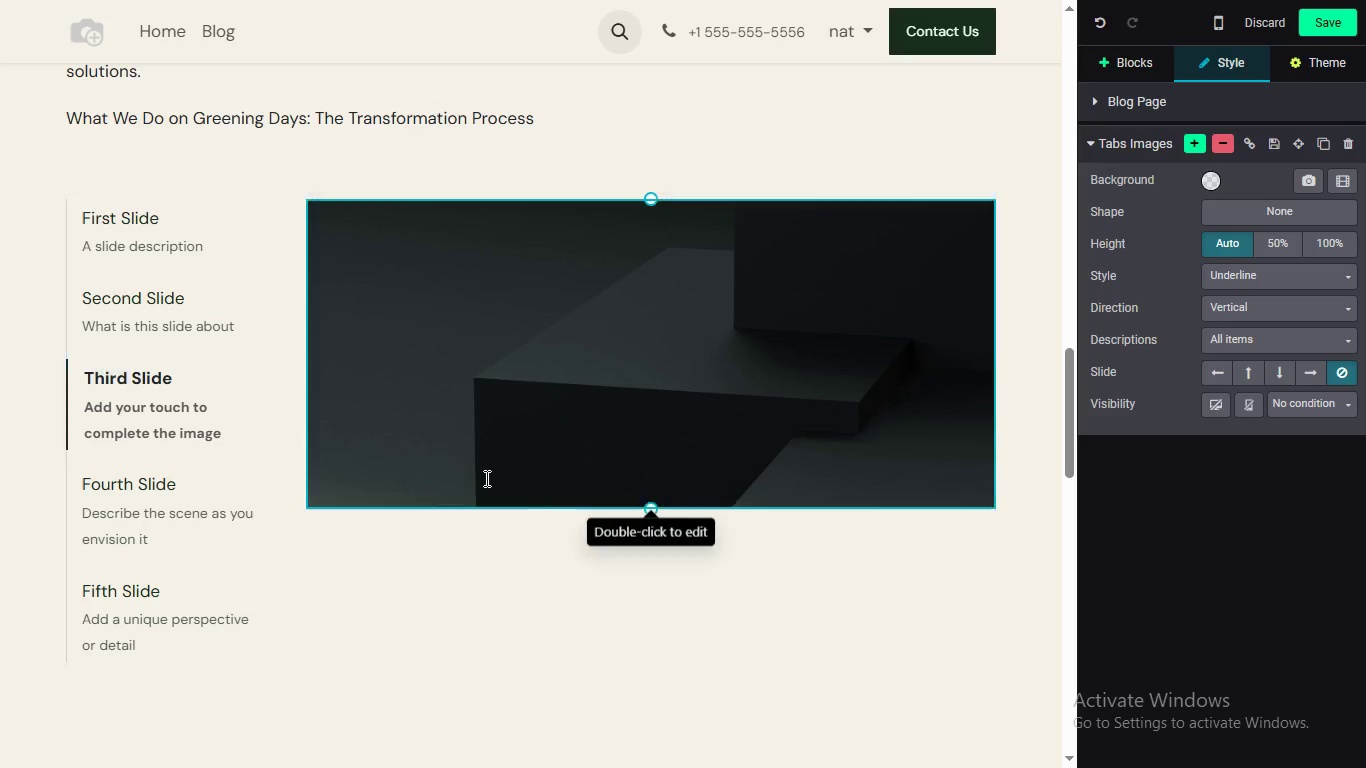 
left_click([485, 478])
 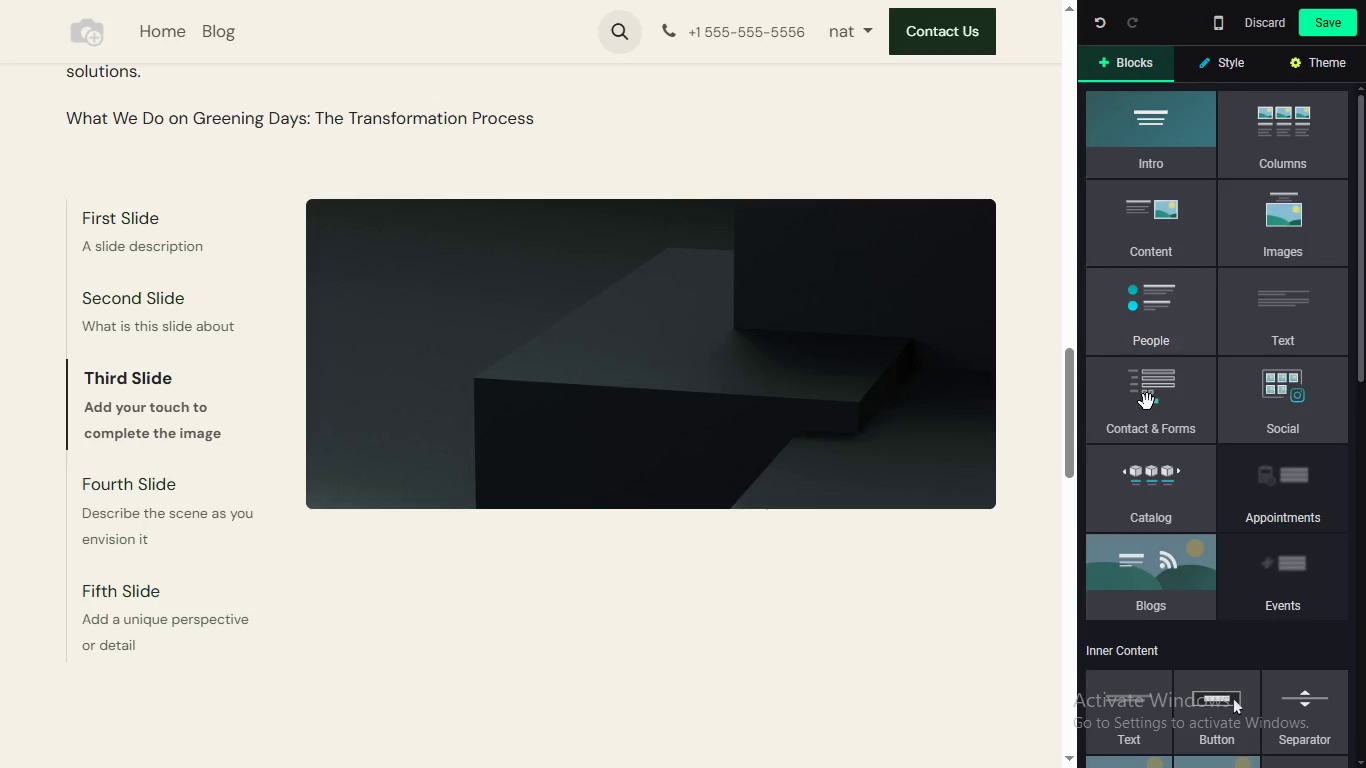 
wait(6.58)
 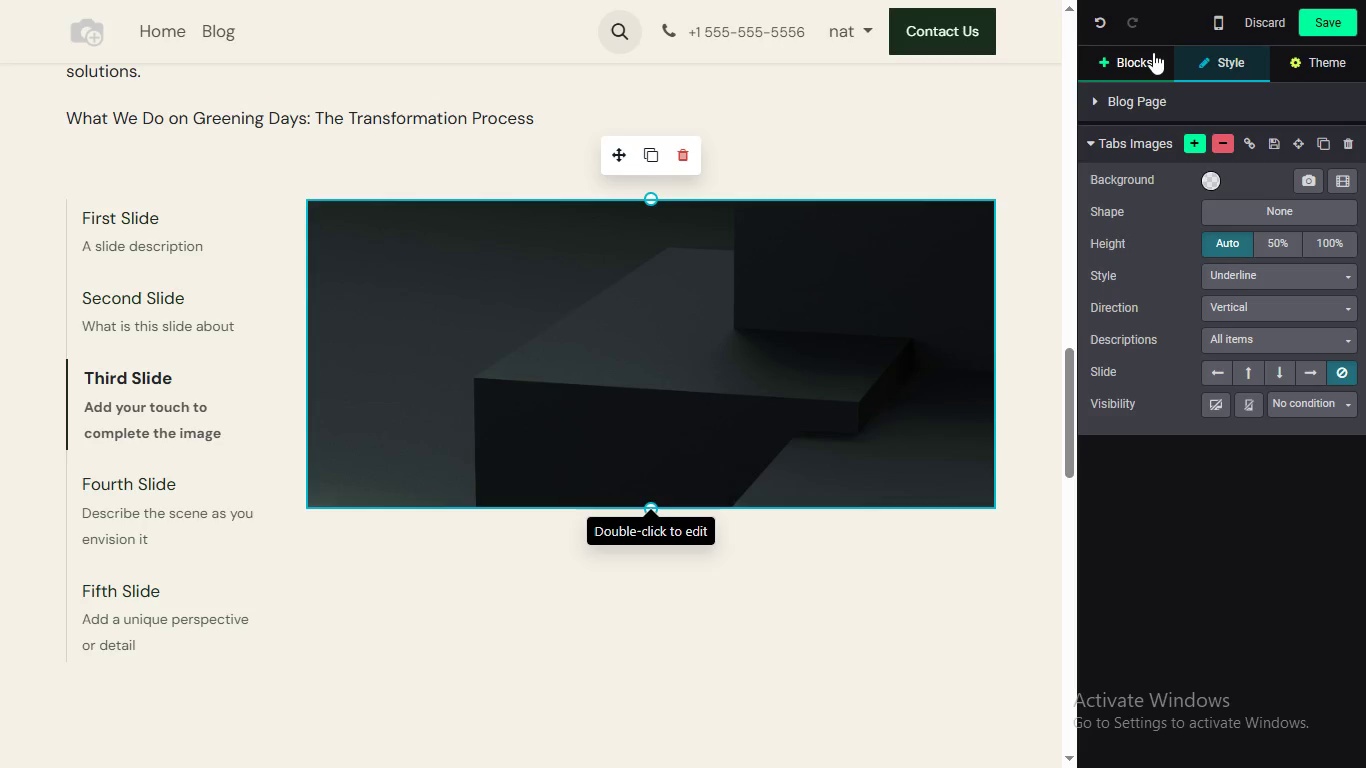 
left_click([1233, 321])
 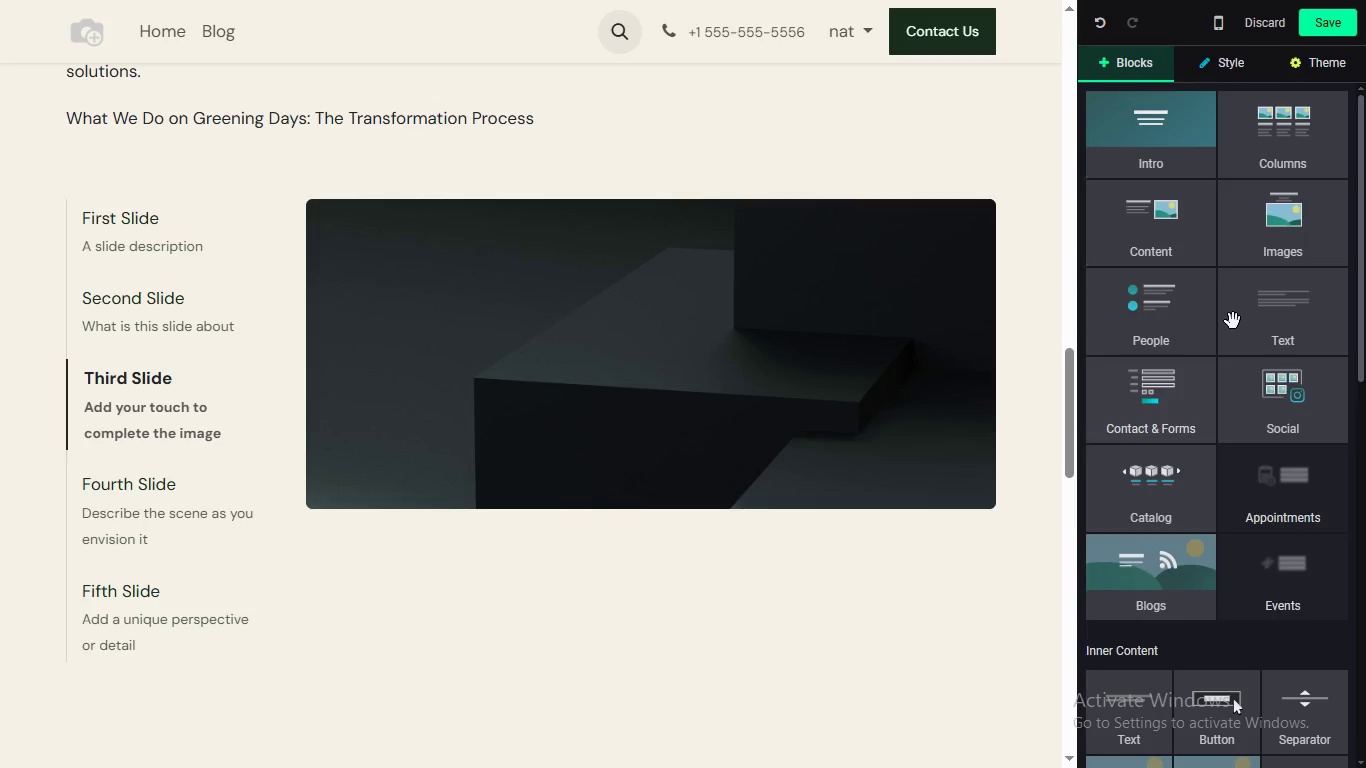 
mouse_move([431, 156])
 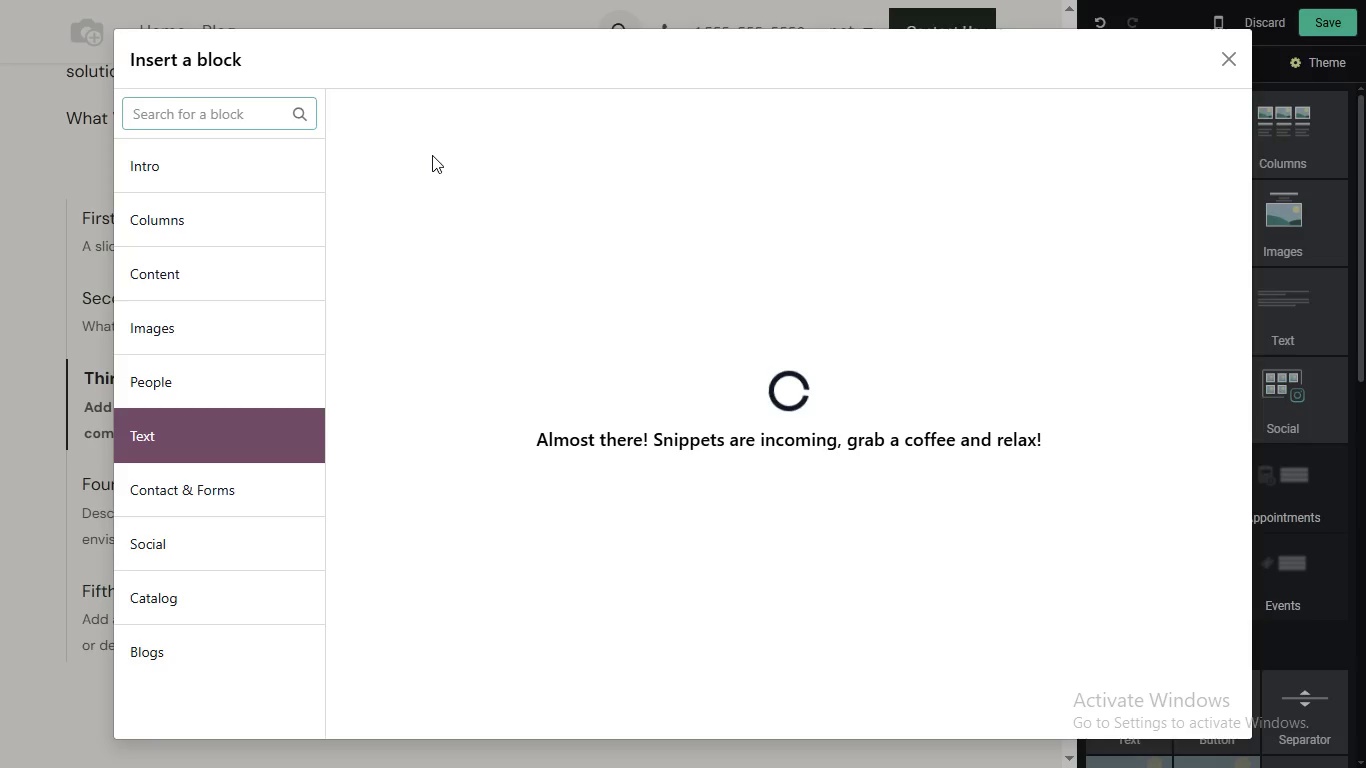 
mouse_move([430, 134])
 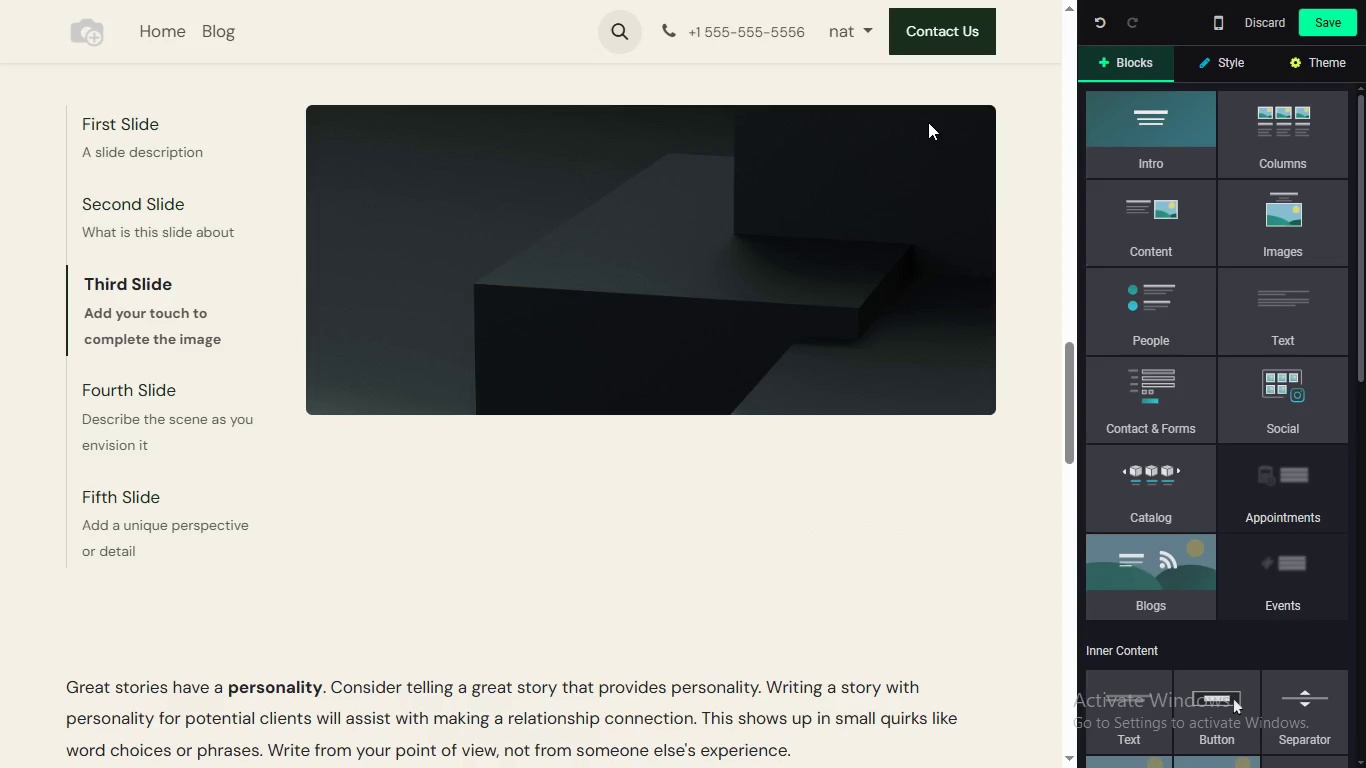 
left_click_drag(start_coordinate=[1069, 488], to_coordinate=[1070, 412])
 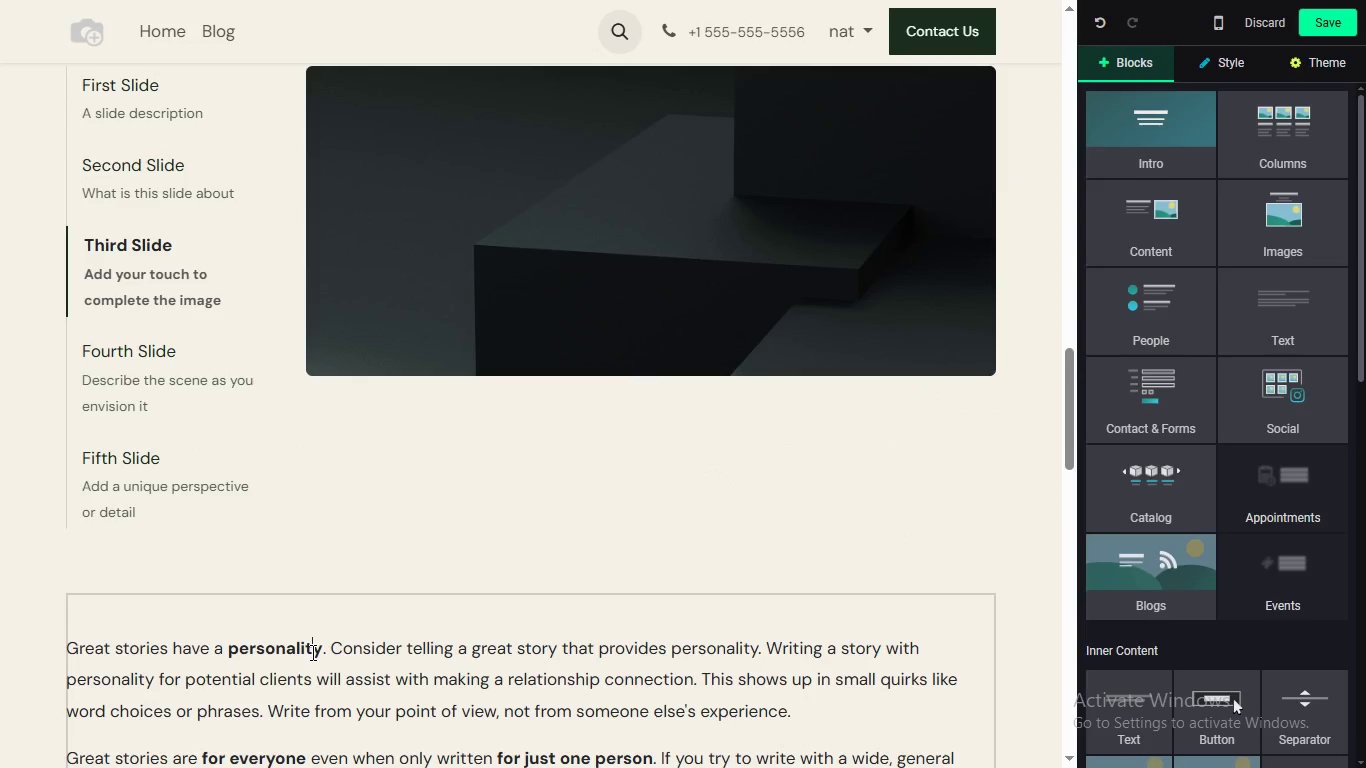 
left_click([311, 652])
 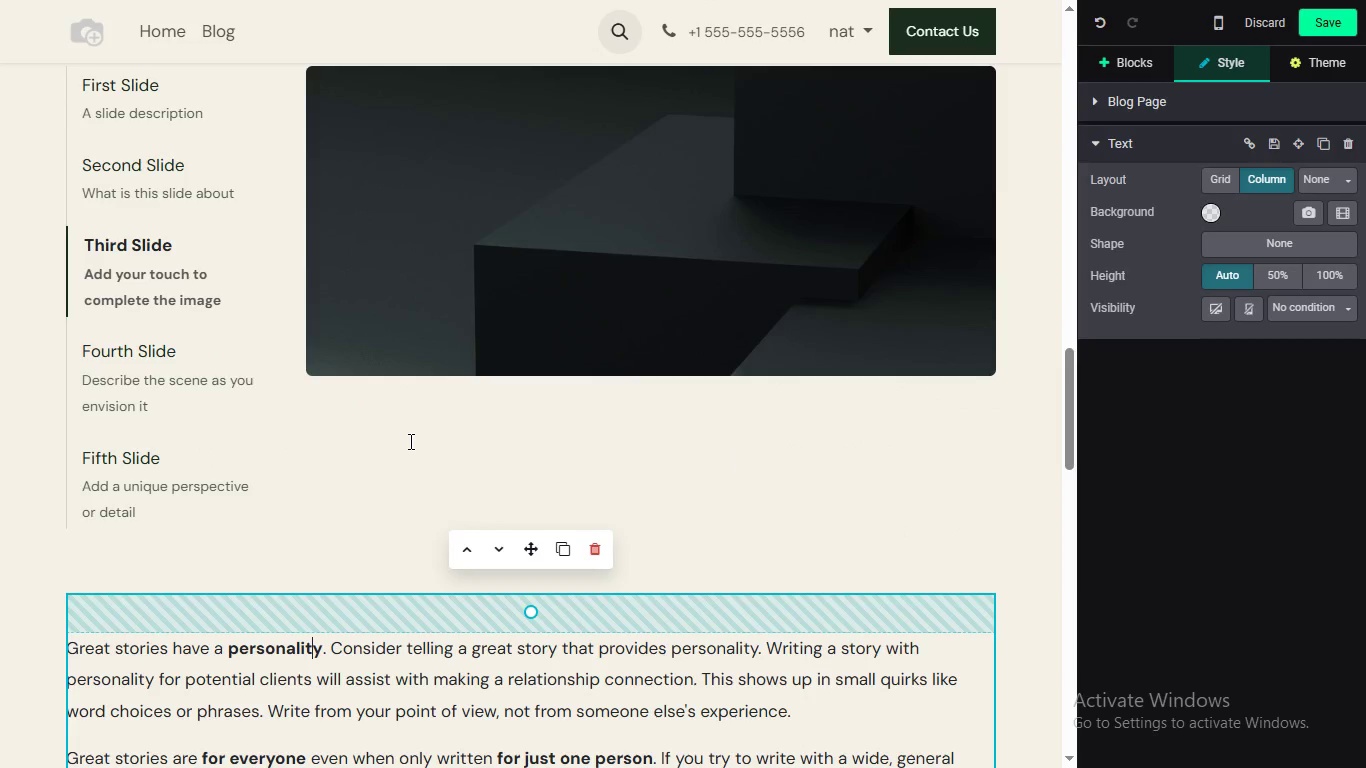 
left_click([409, 441])
 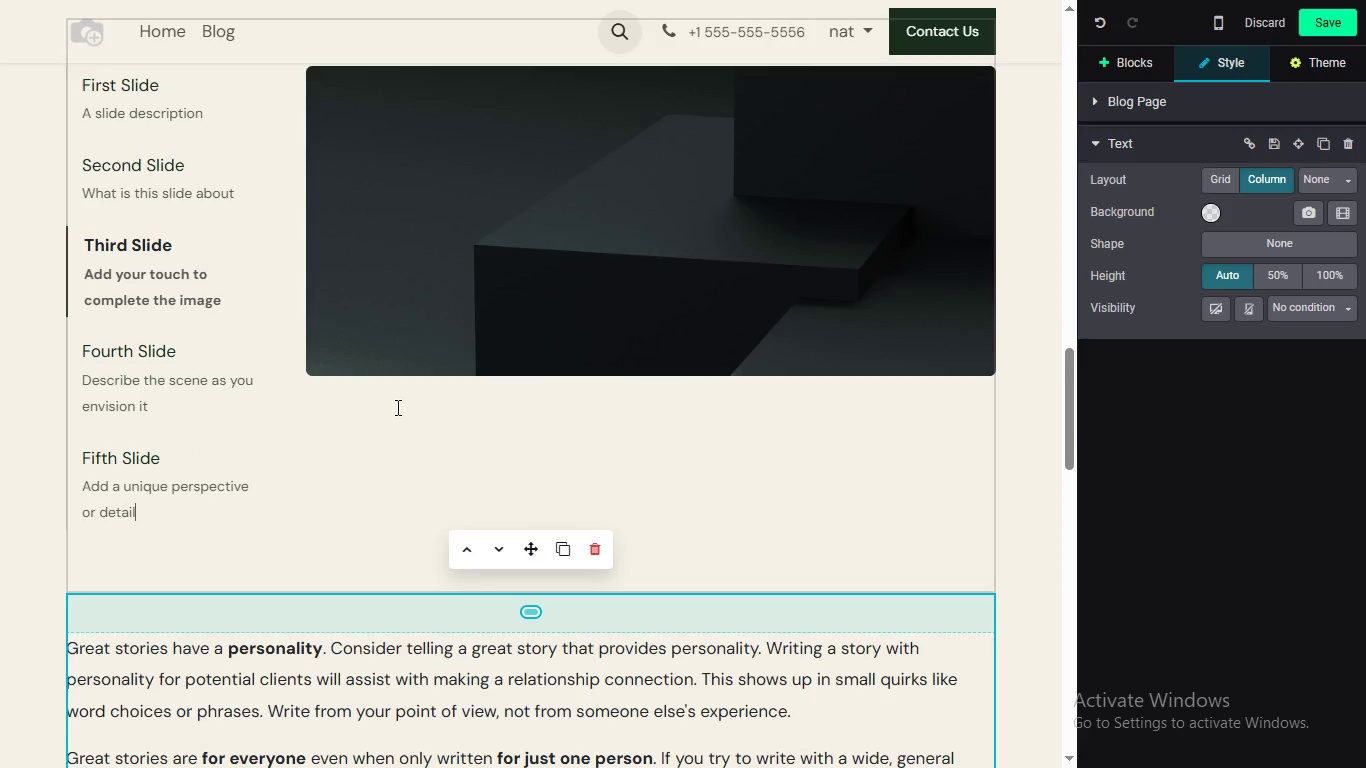 
left_click([393, 403])
 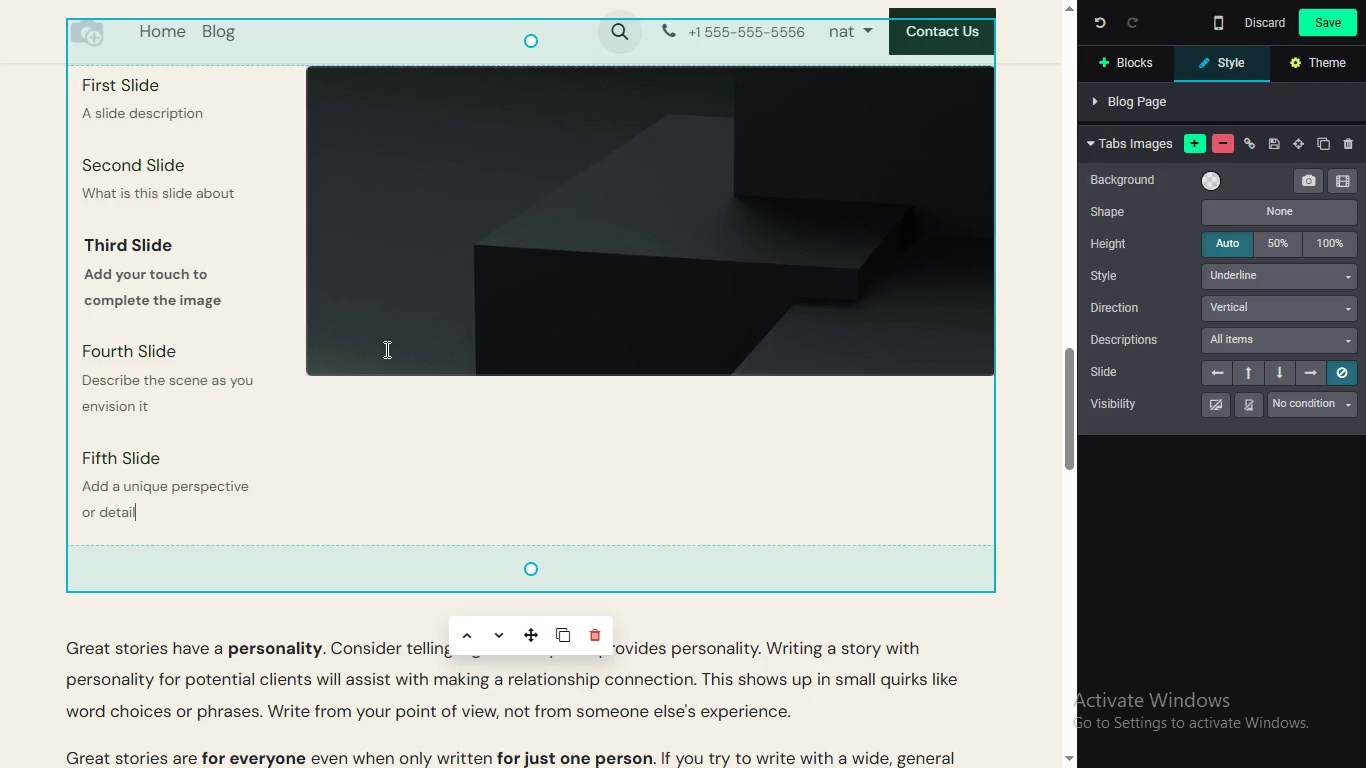 
left_click([385, 349])
 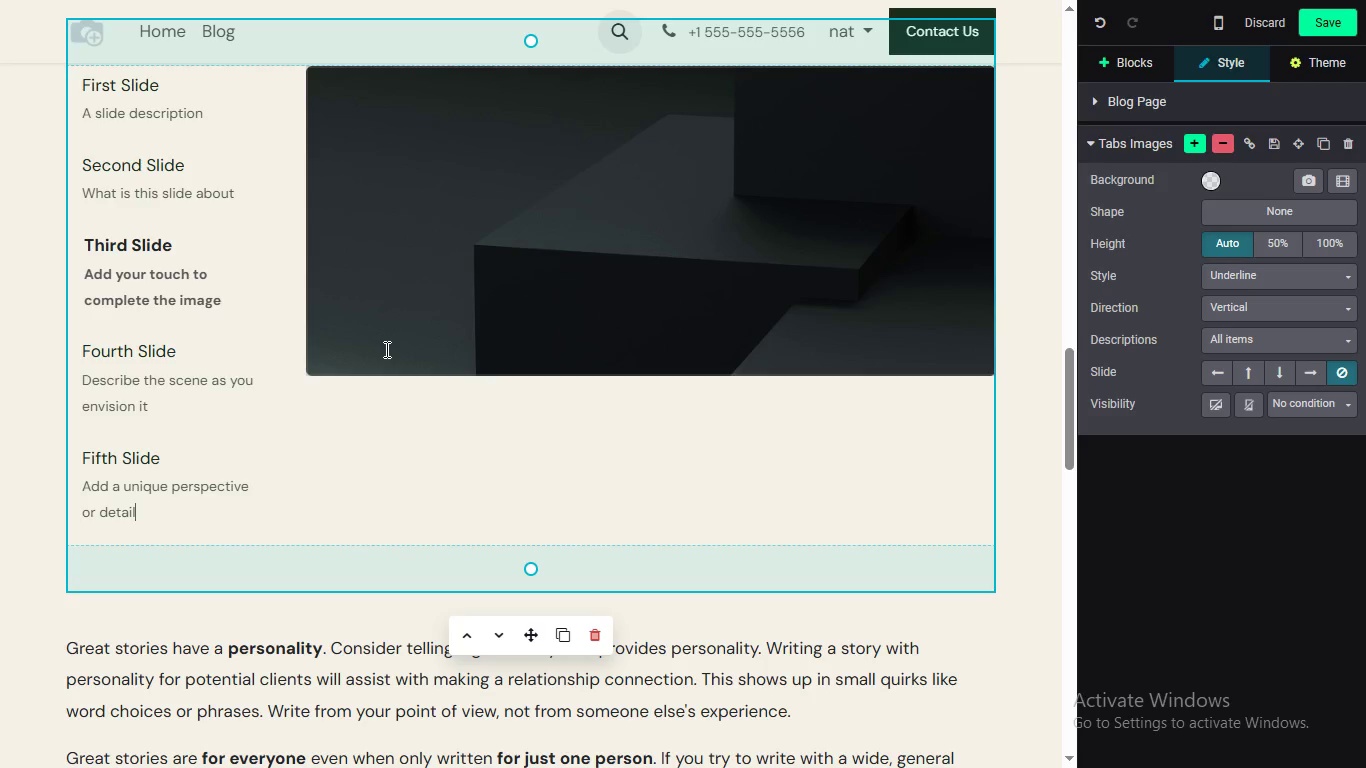 
double_click([385, 349])
 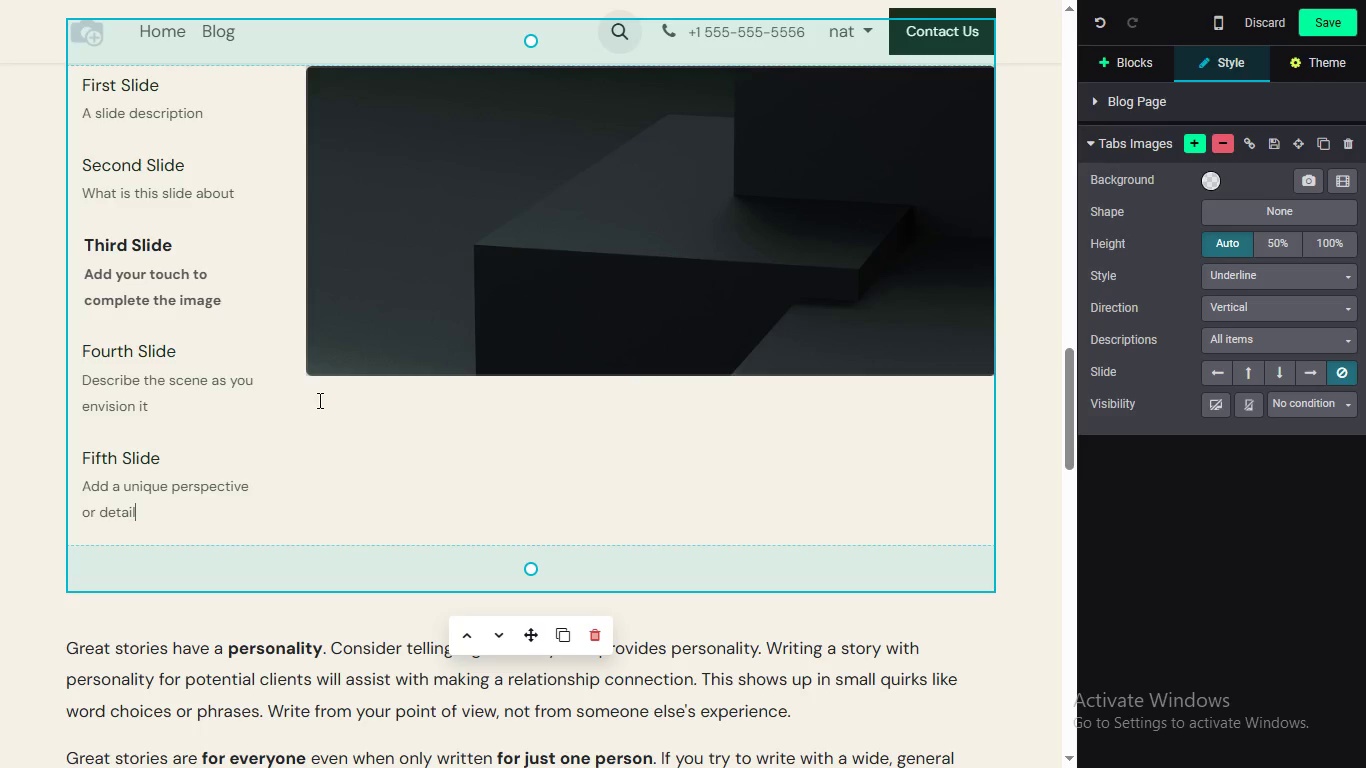 
double_click([323, 348])
 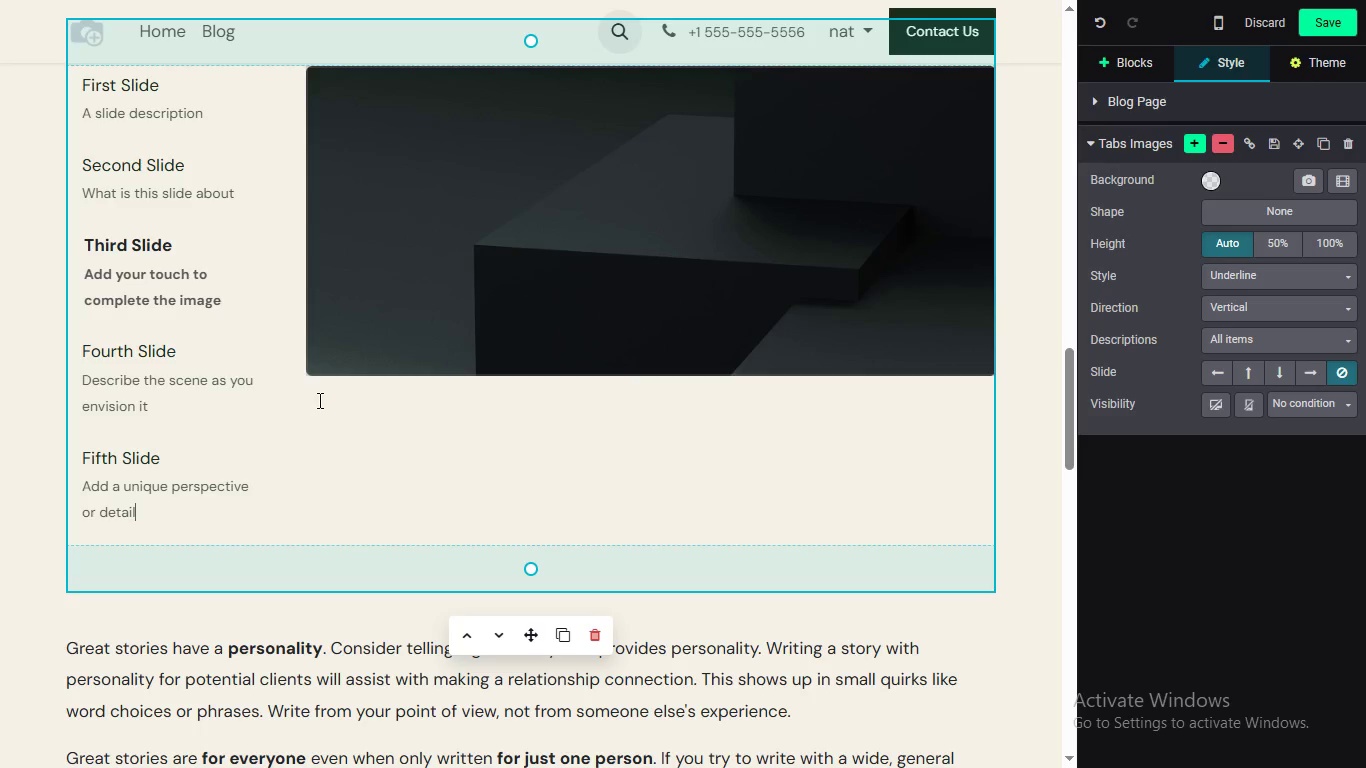 
triple_click([318, 400])
 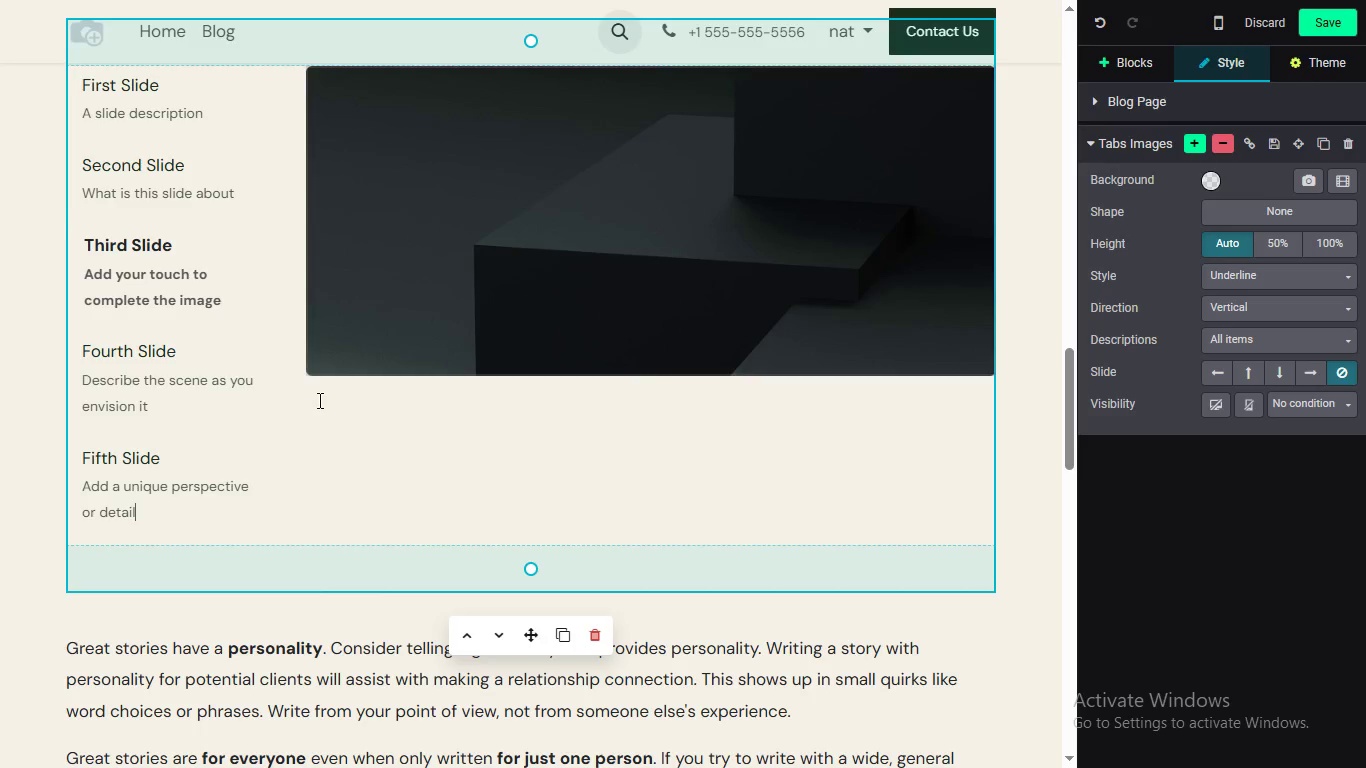 
triple_click([318, 400])
 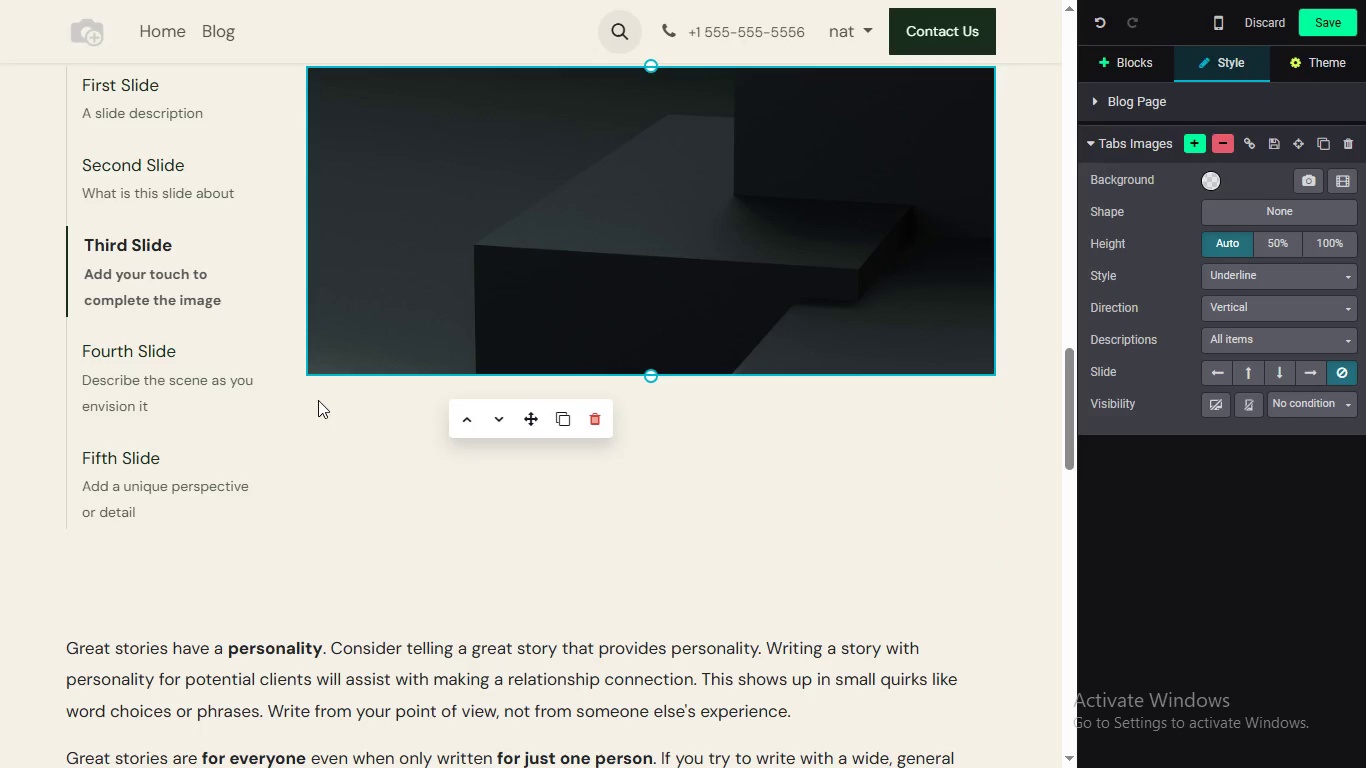 
triple_click([318, 400])
 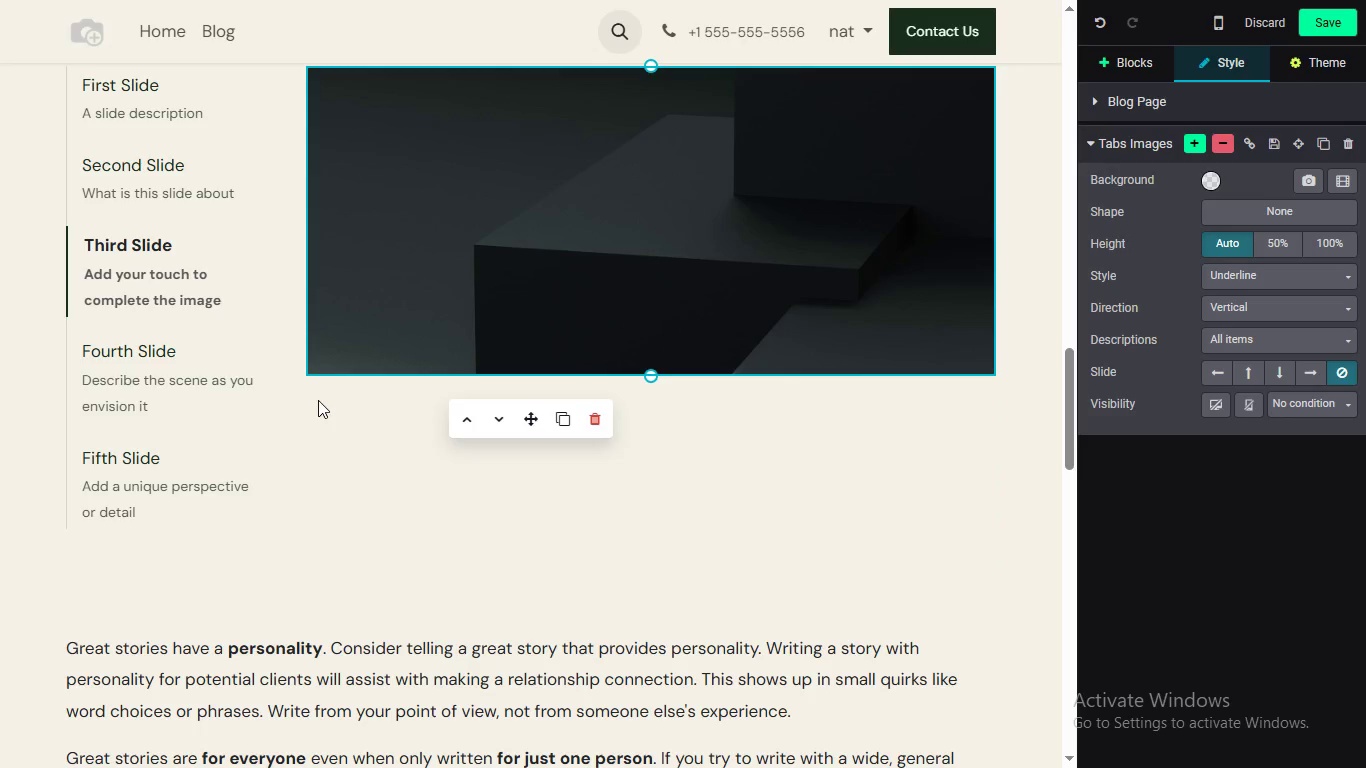 
triple_click([318, 400])
 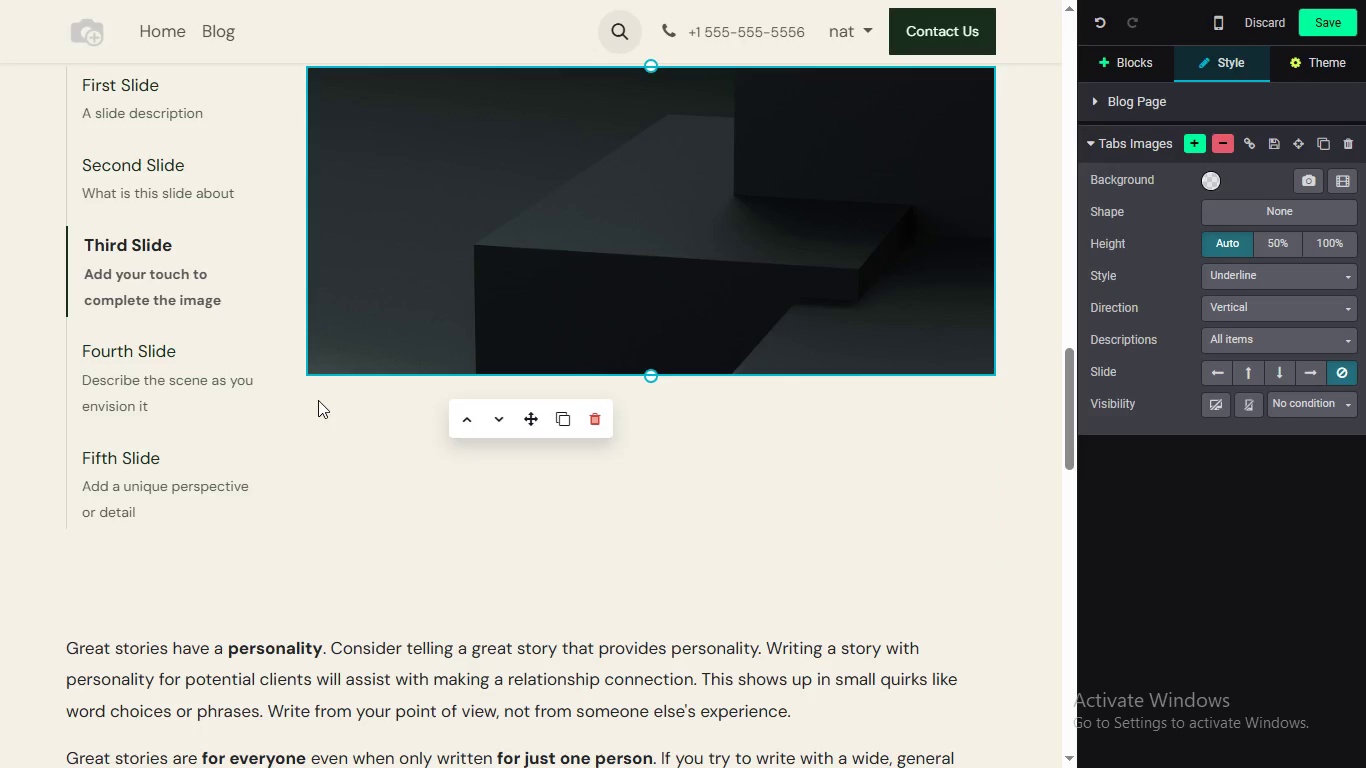 
triple_click([318, 400])
 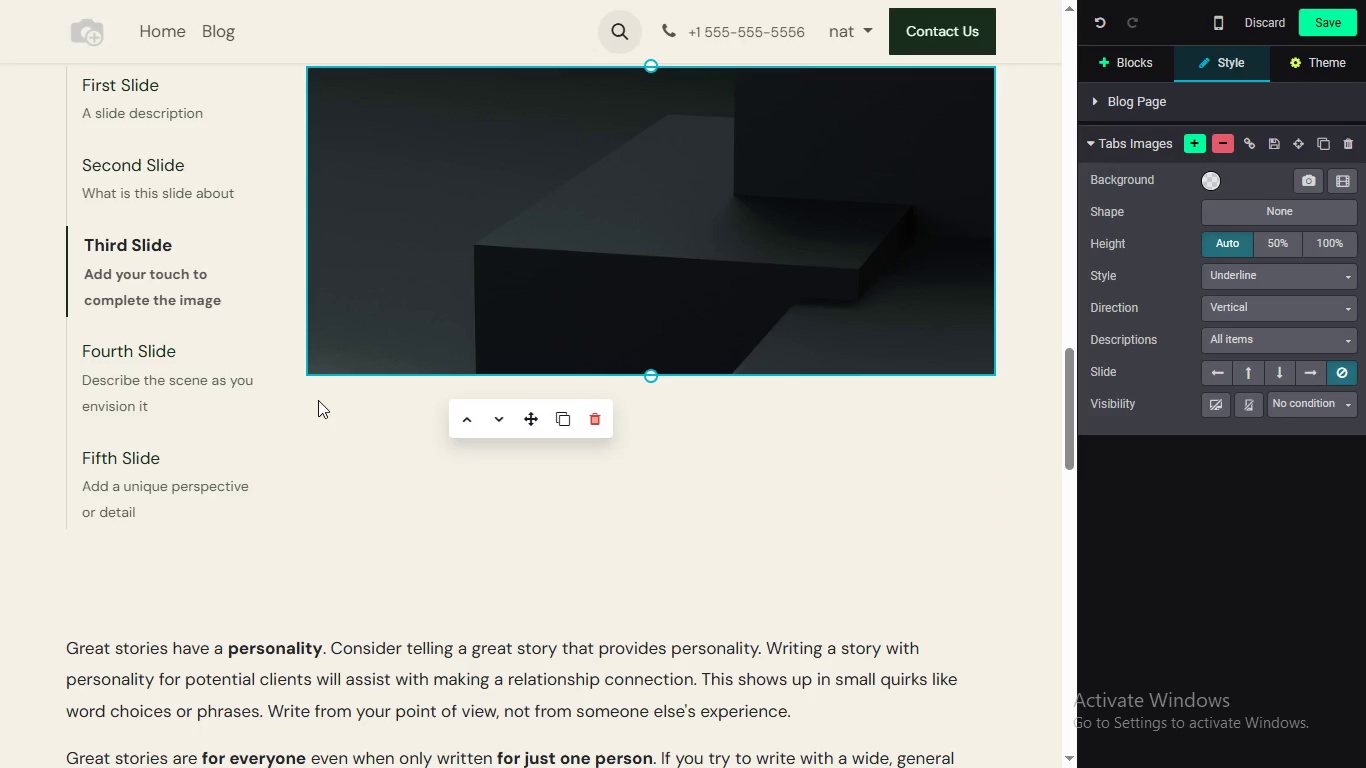 
triple_click([318, 400])
 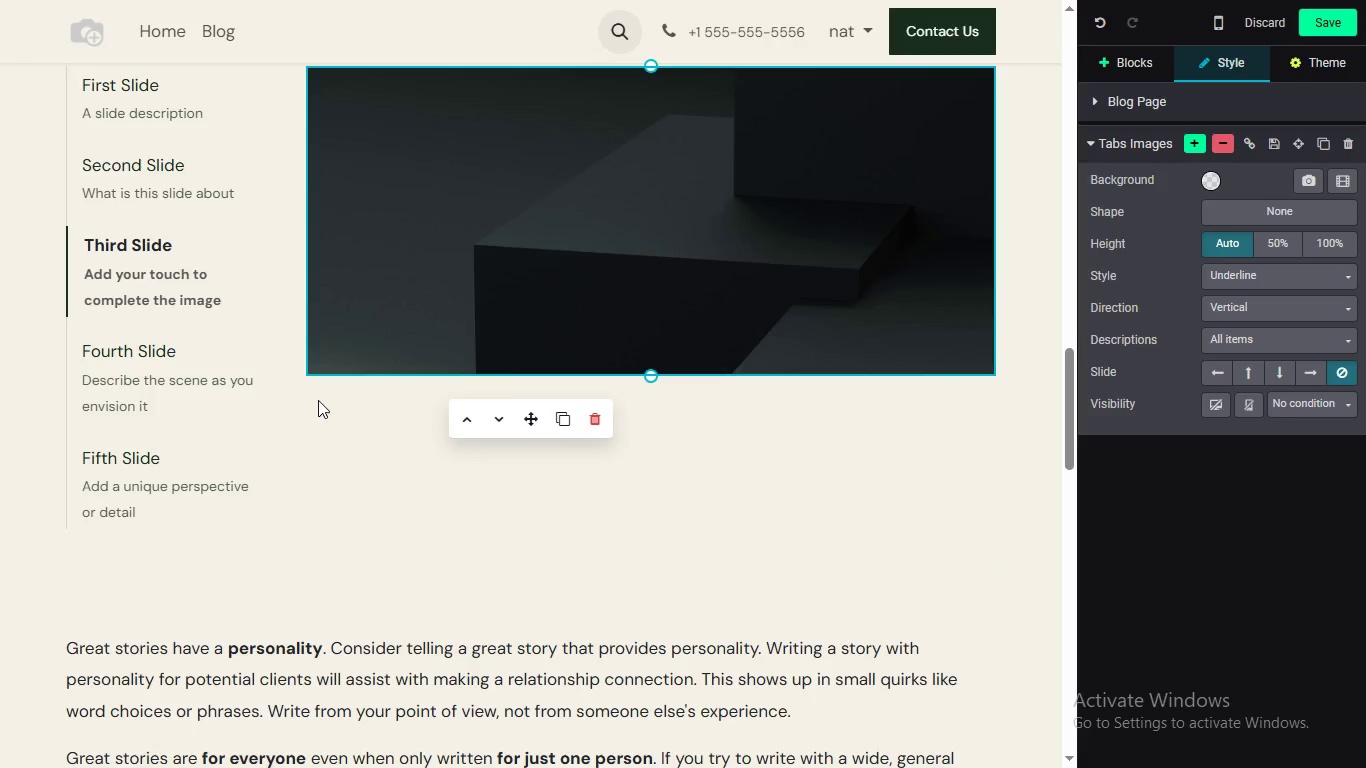 
triple_click([318, 400])
 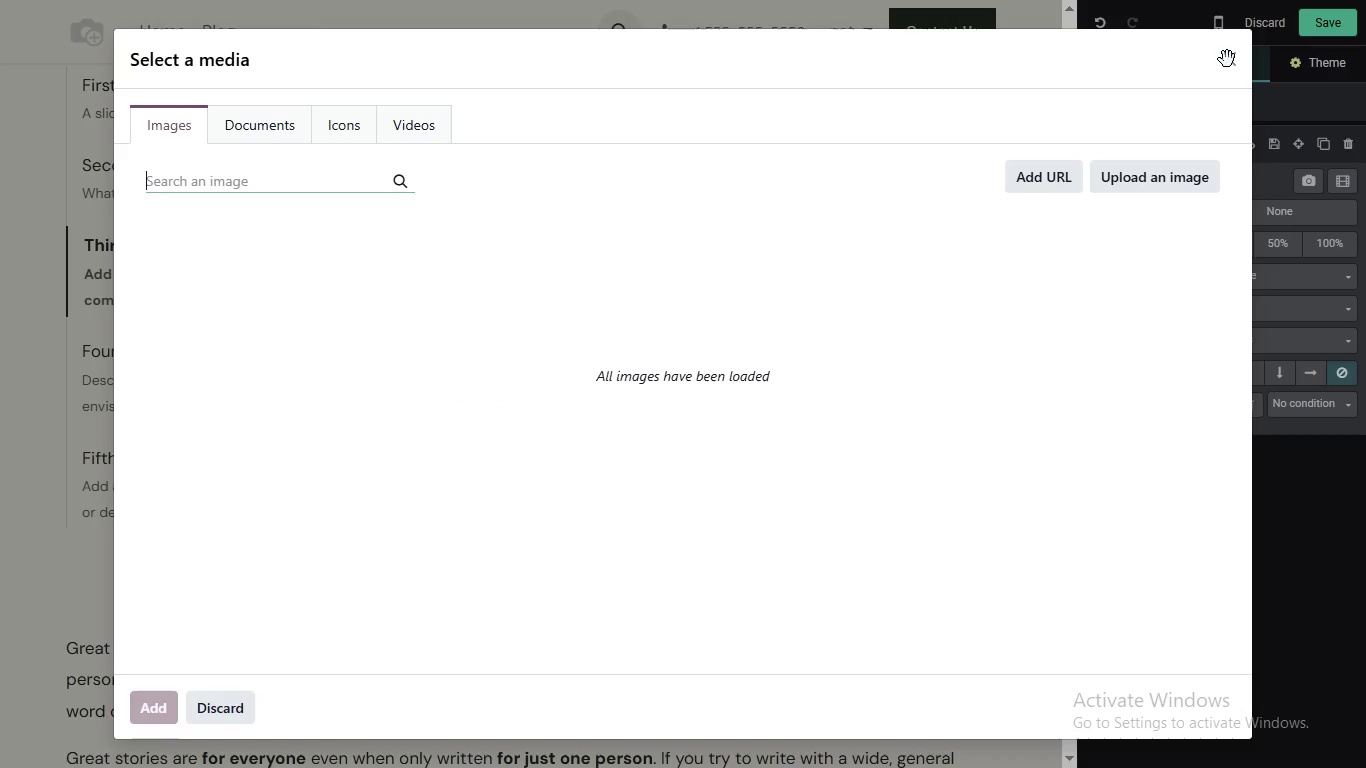 
left_click([1227, 59])
 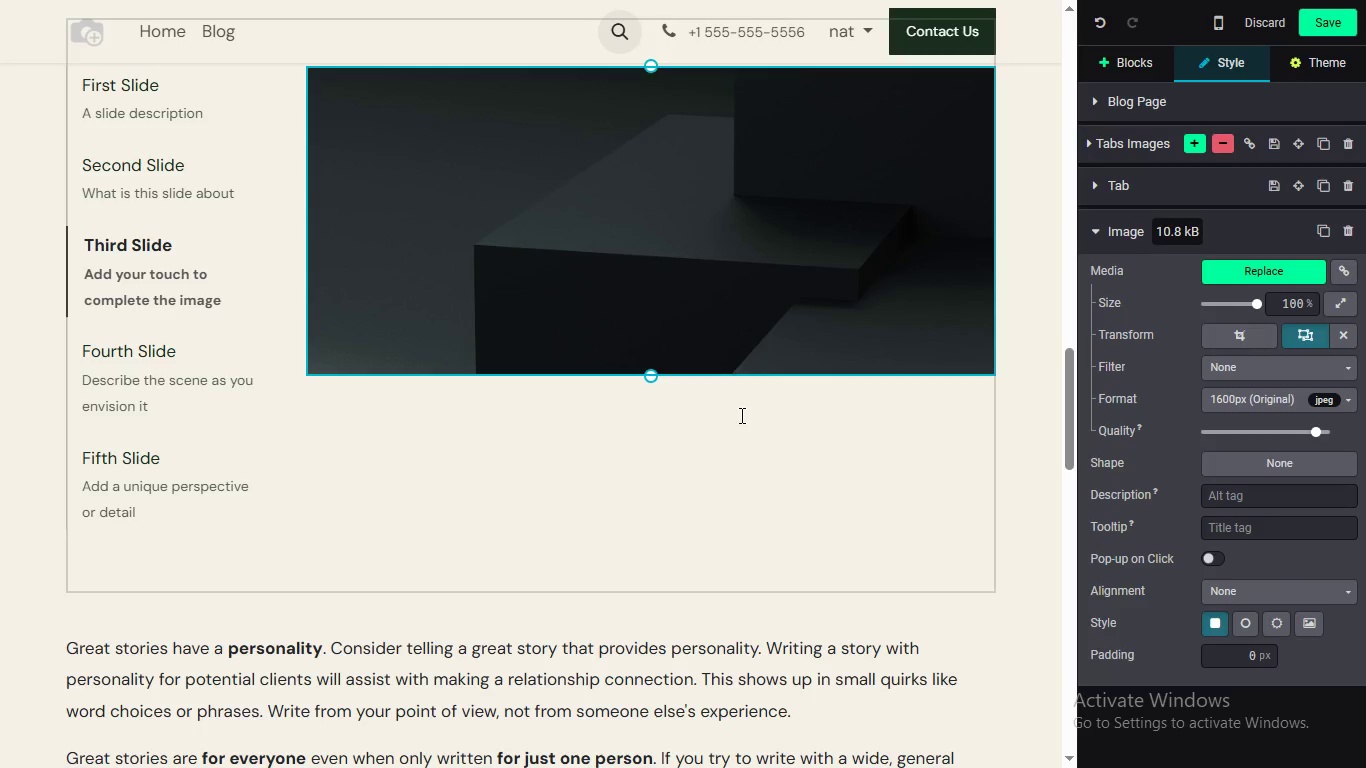 
wait(19.81)
 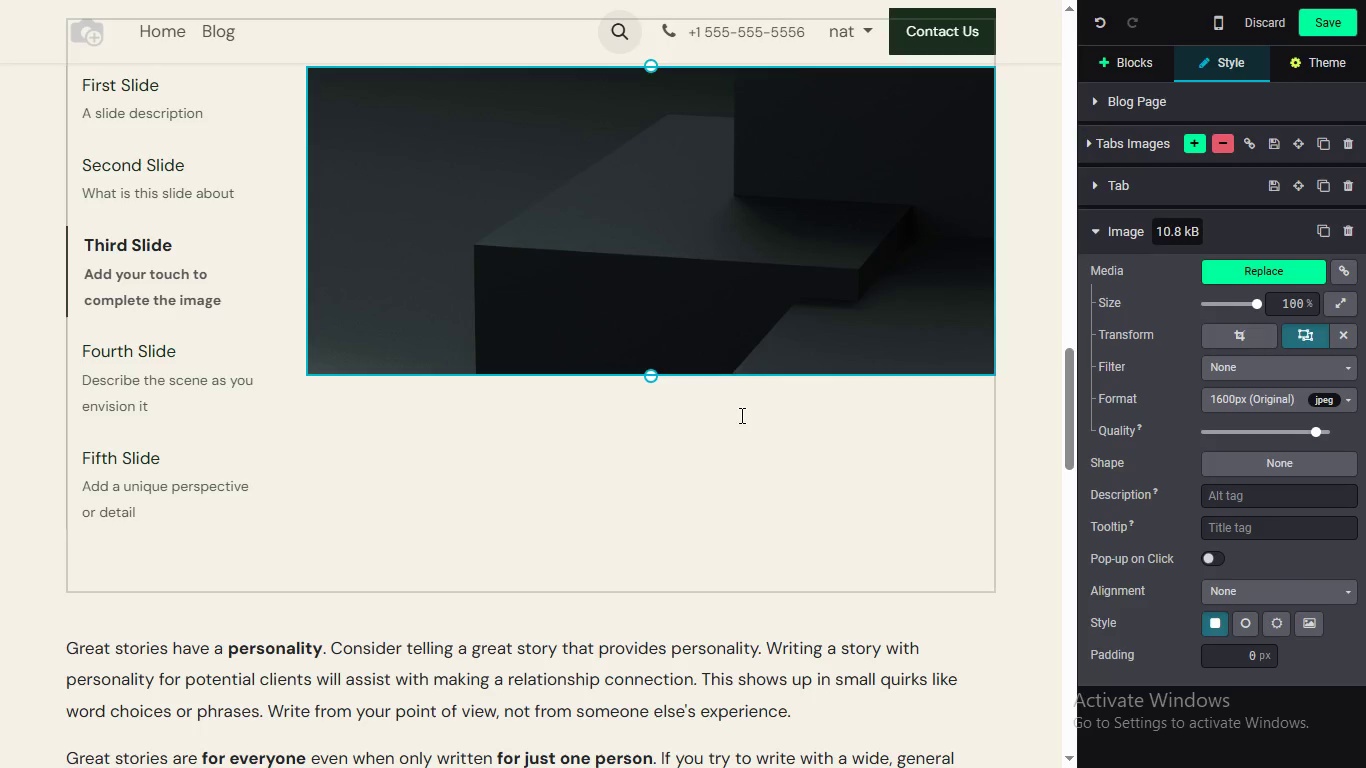 
left_click_drag(start_coordinate=[1077, 398], to_coordinate=[1080, 376])
 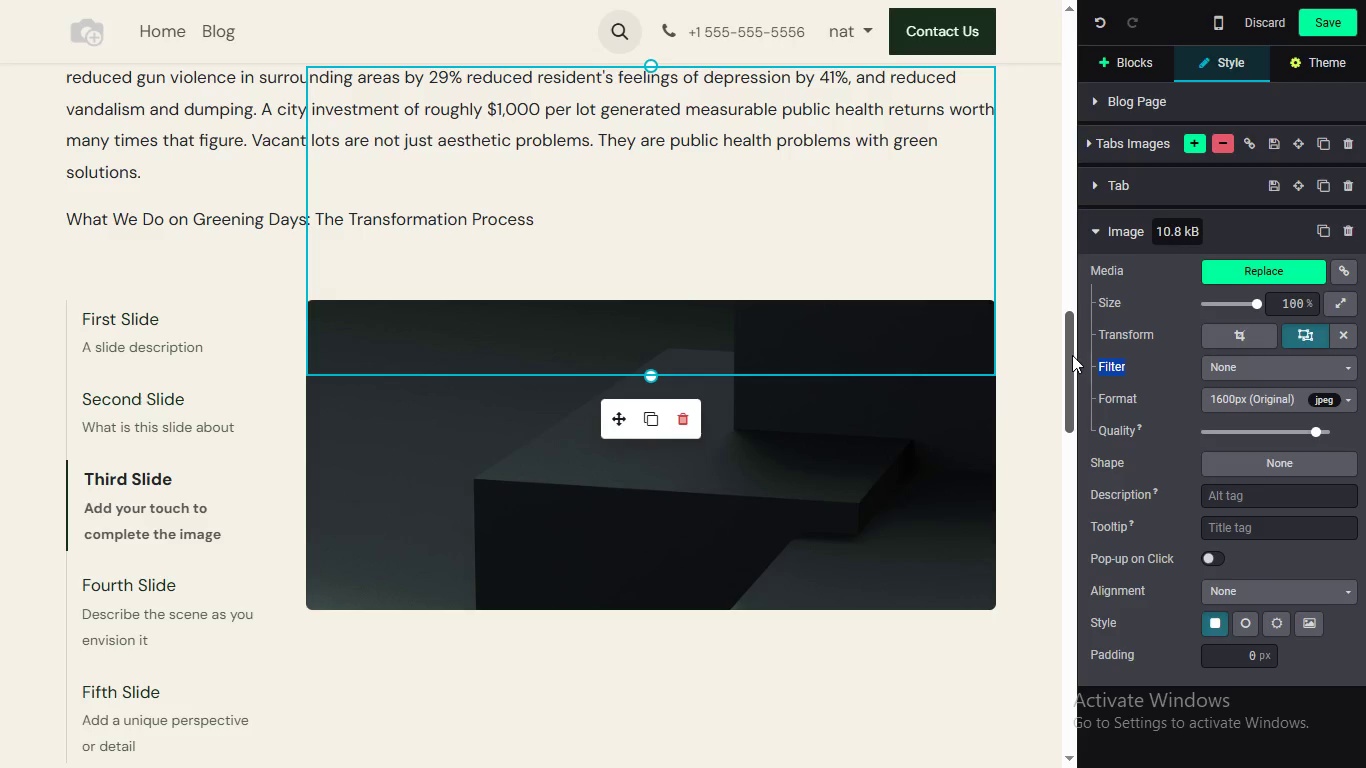 
left_click_drag(start_coordinate=[1073, 392], to_coordinate=[1072, 355])
 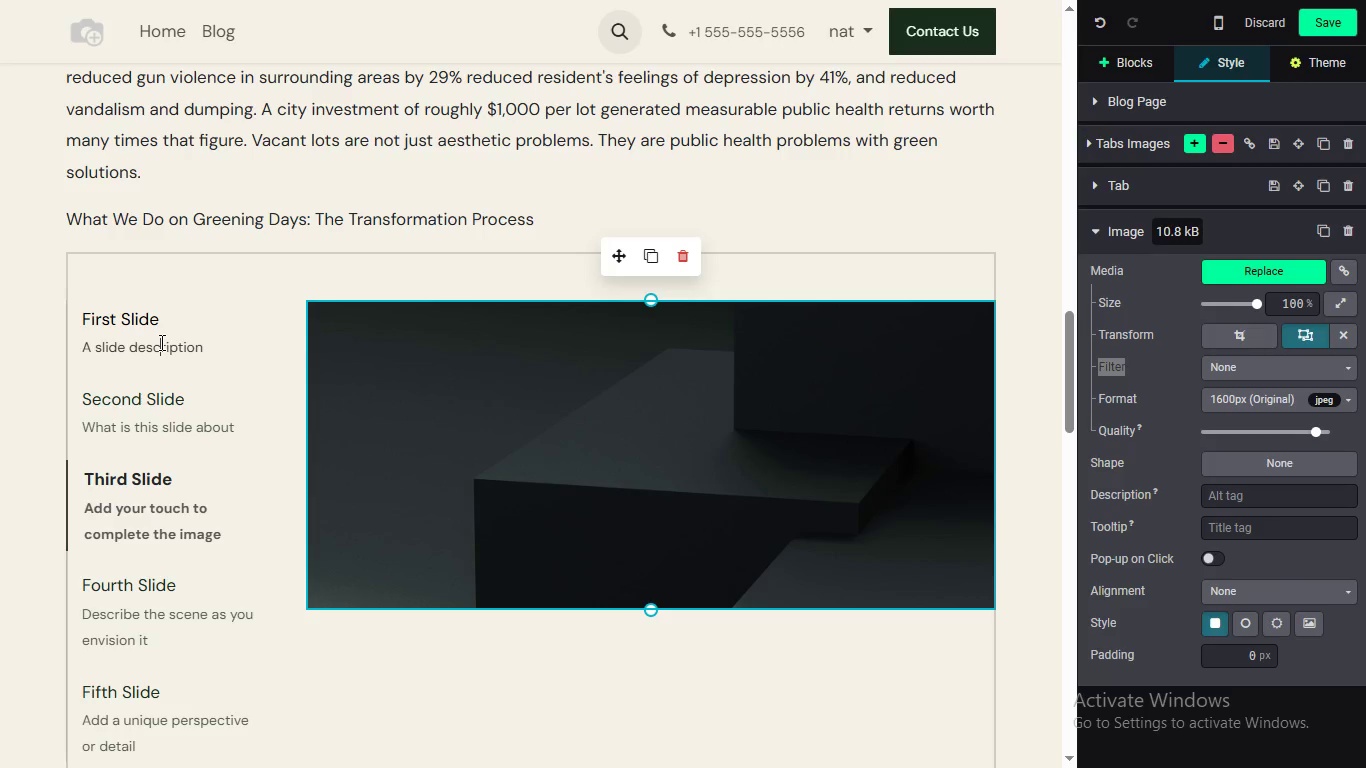 
left_click([160, 342])
 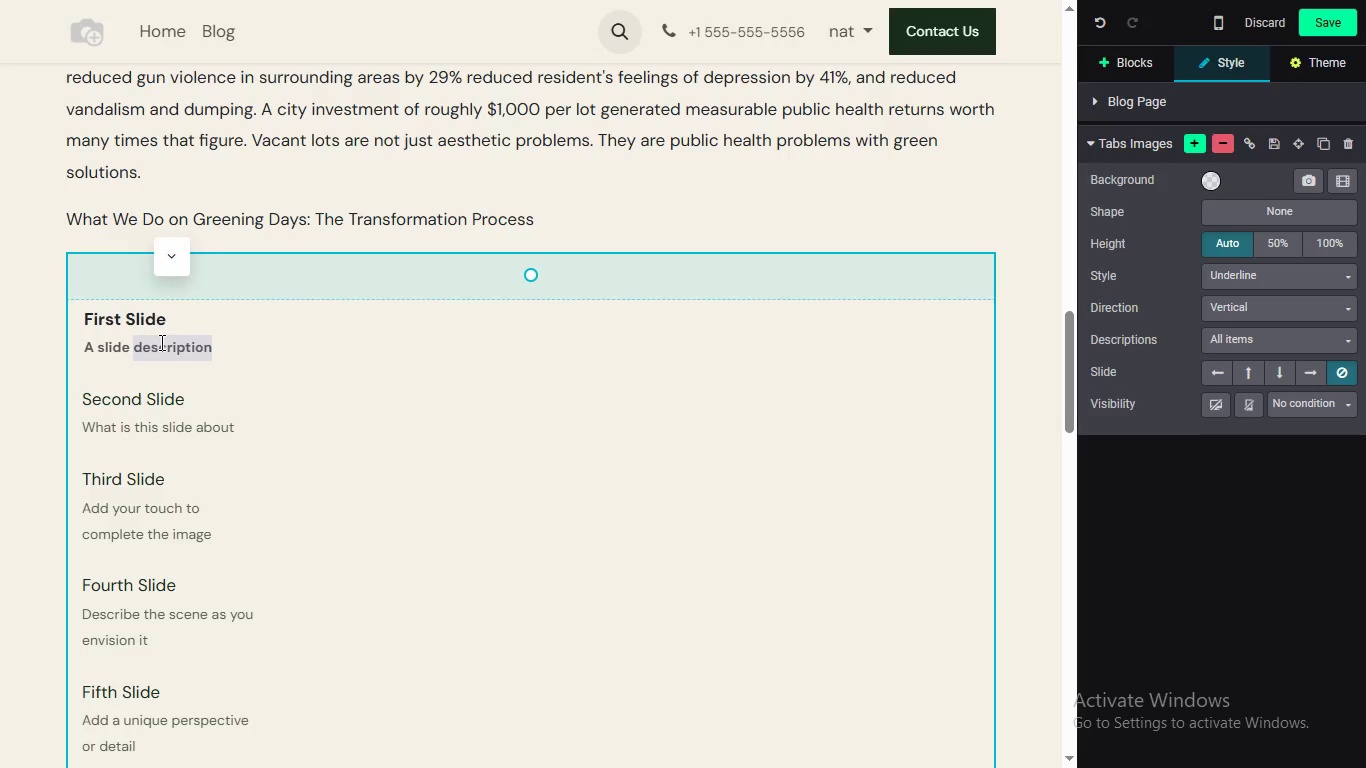 
double_click([160, 342])
 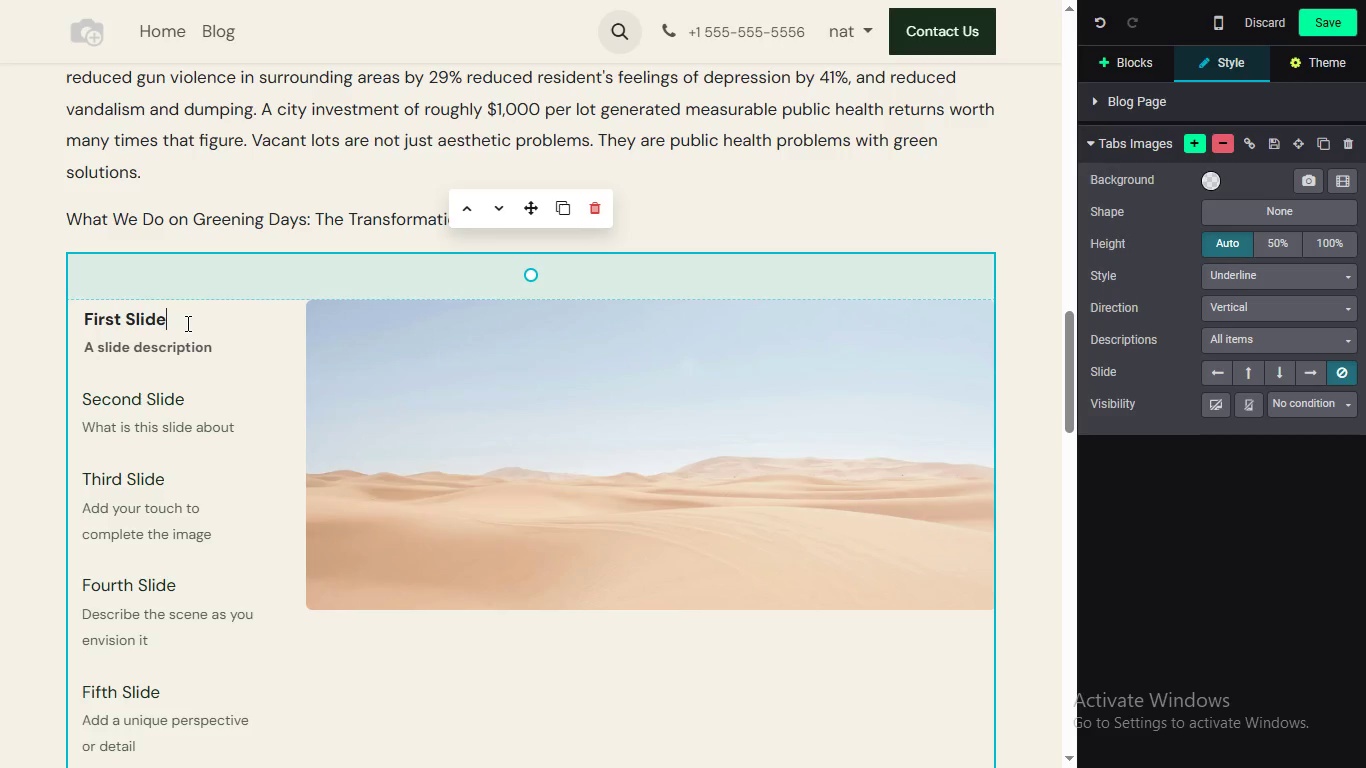 
wait(29.17)
 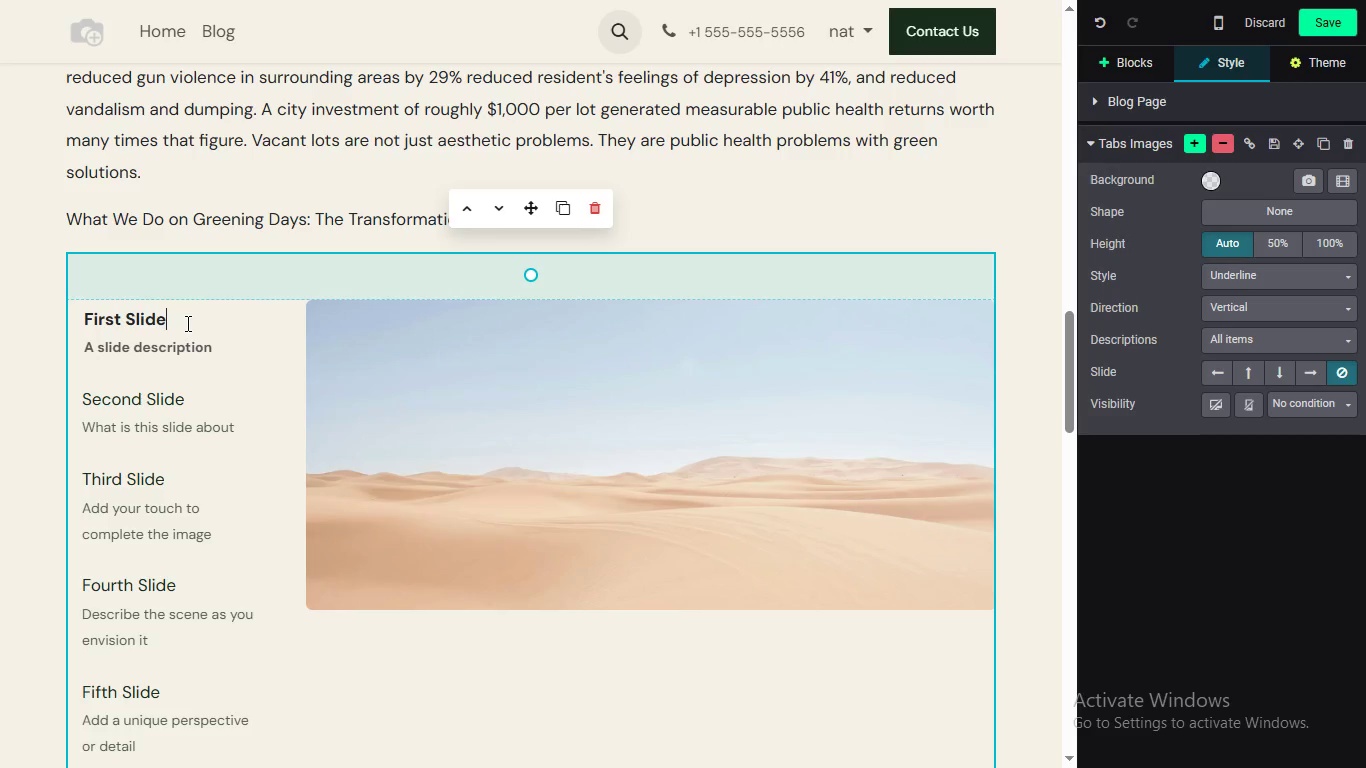 
left_click_drag(start_coordinate=[184, 323], to_coordinate=[75, 318])
 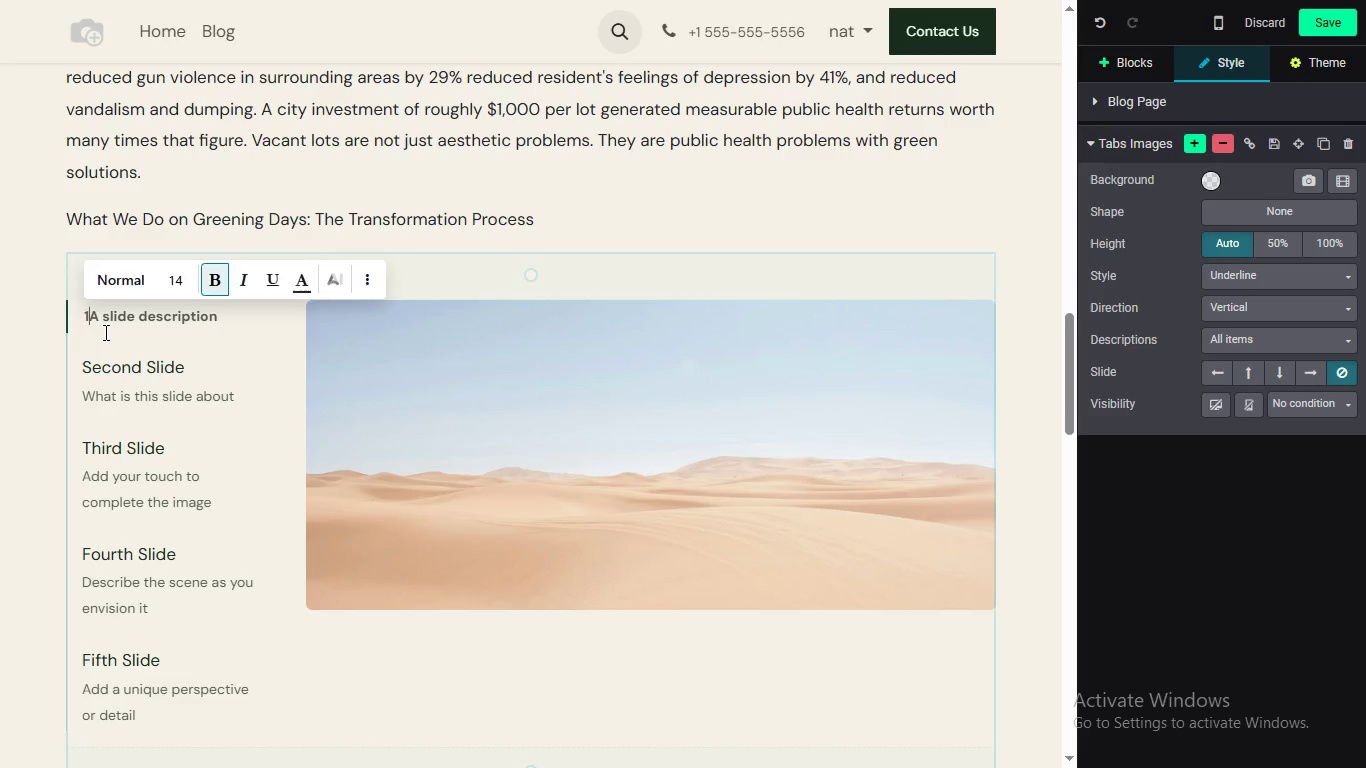 
key(1)
 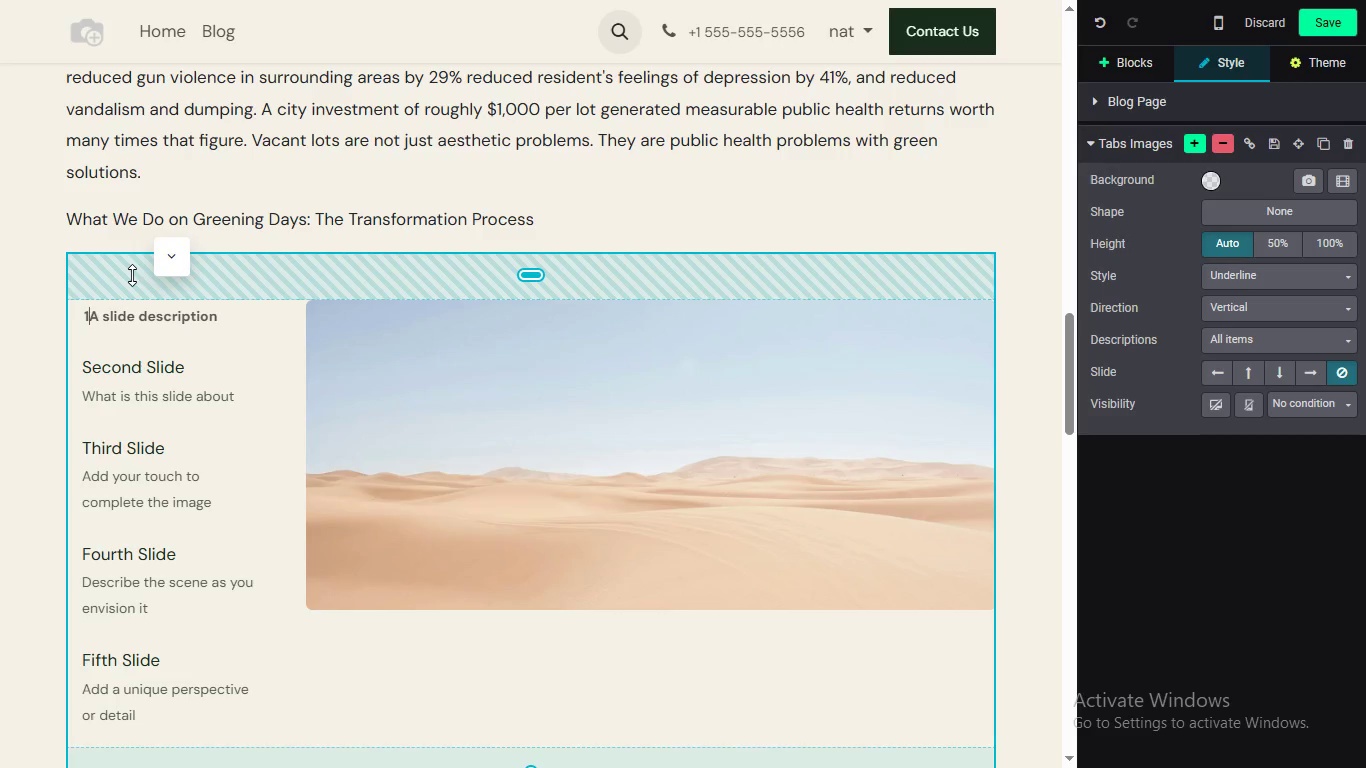 
key(Enter)
 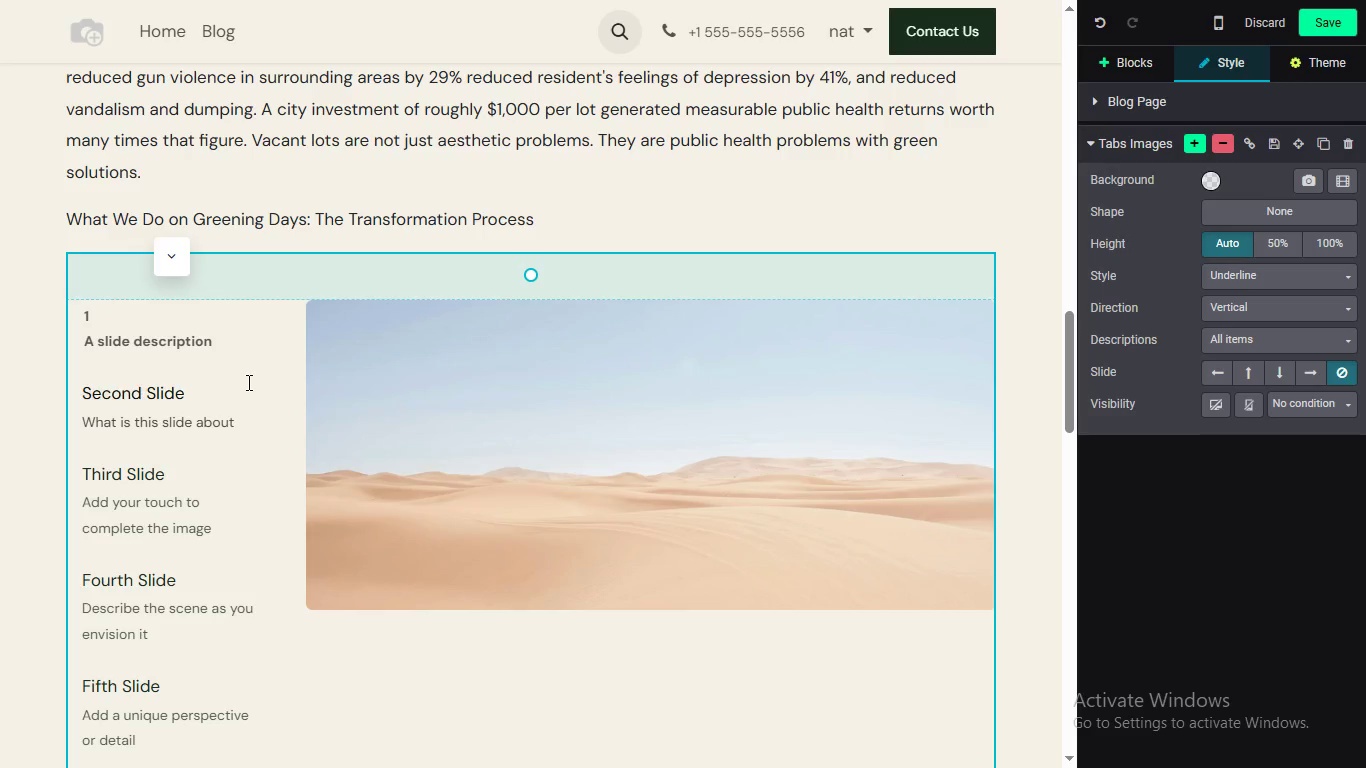 
hold_key(key=ControlLeft, duration=0.34)
 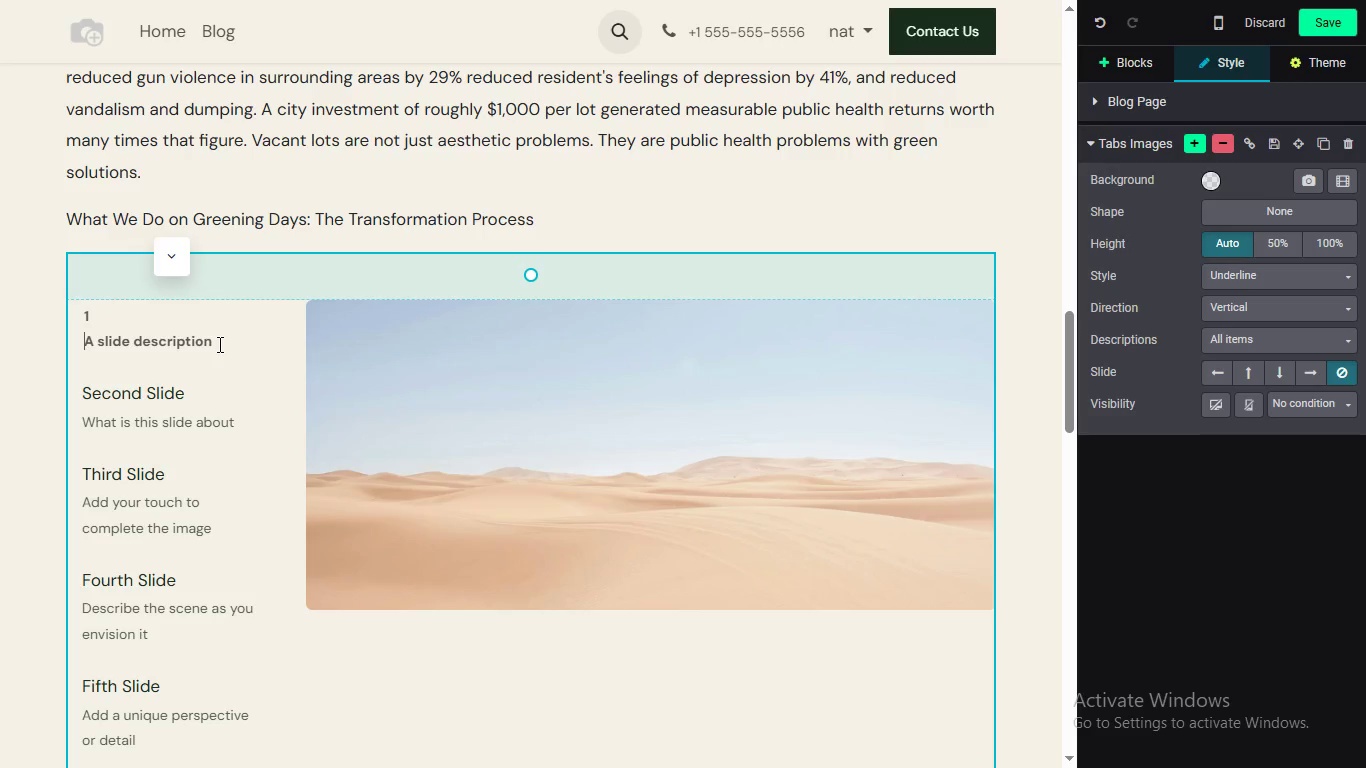 
left_click([218, 344])
 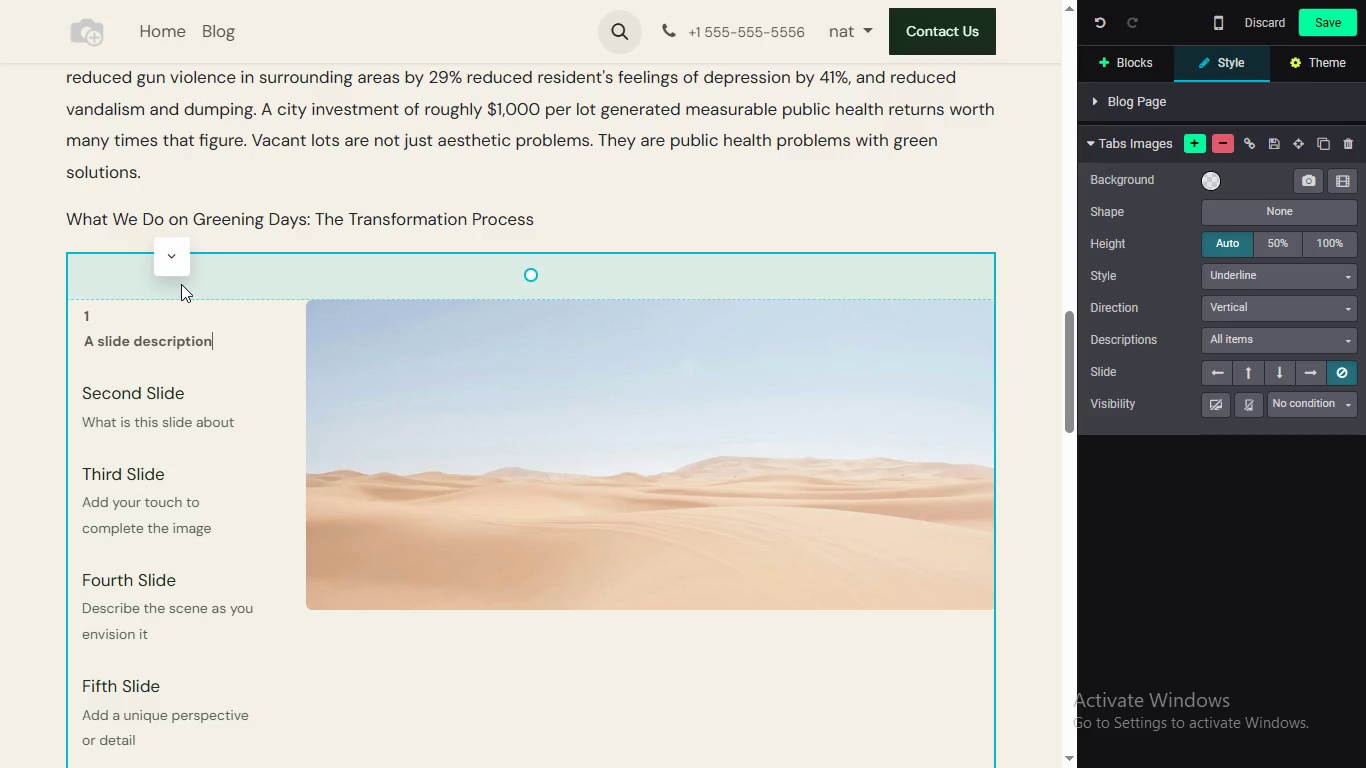 
wait(12.89)
 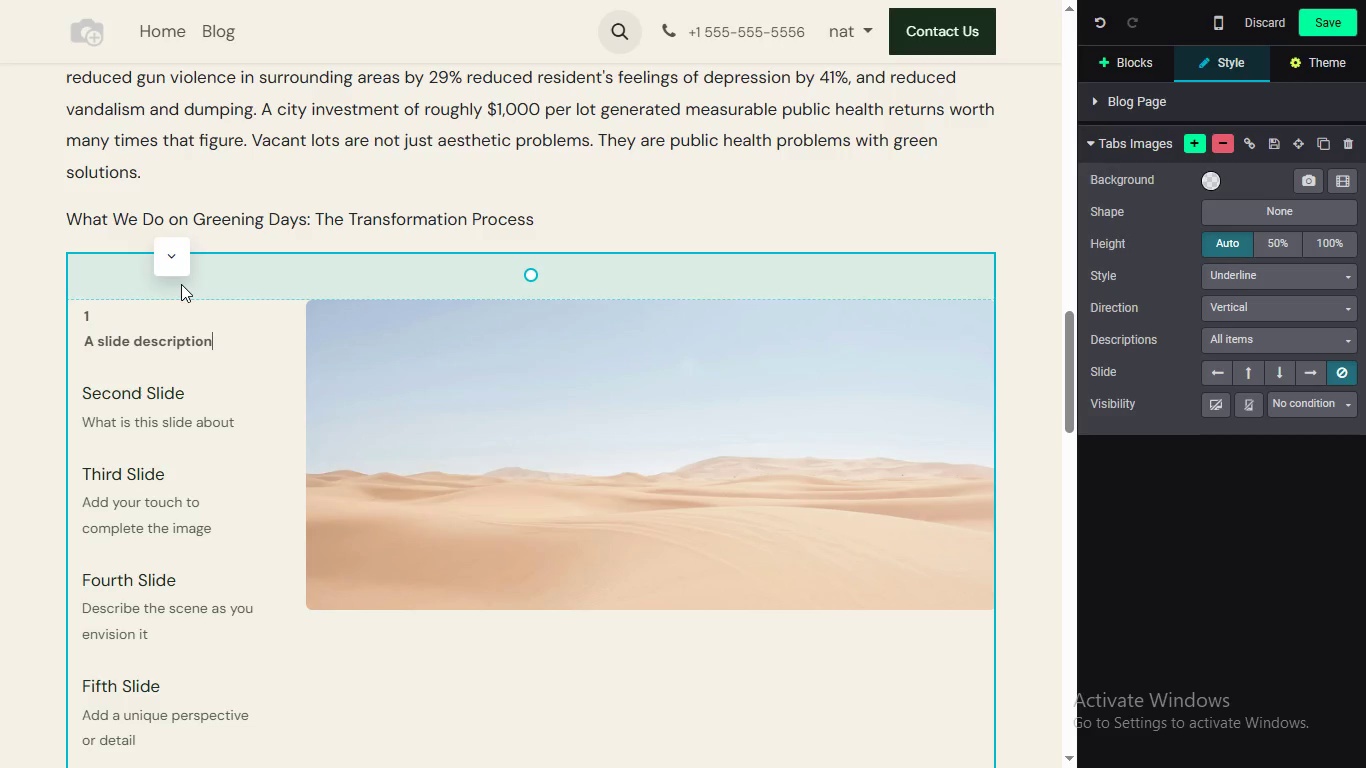 
left_click([123, 420])
 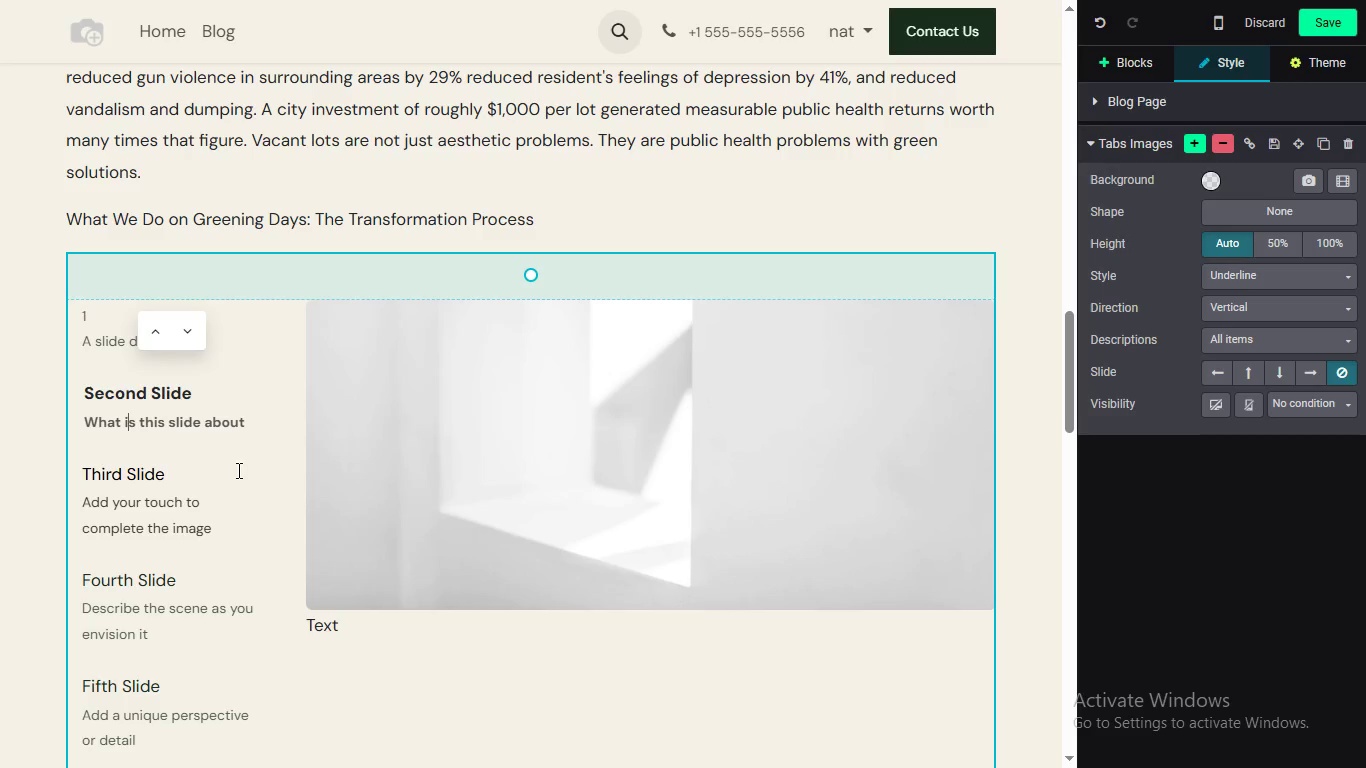 
wait(31.25)
 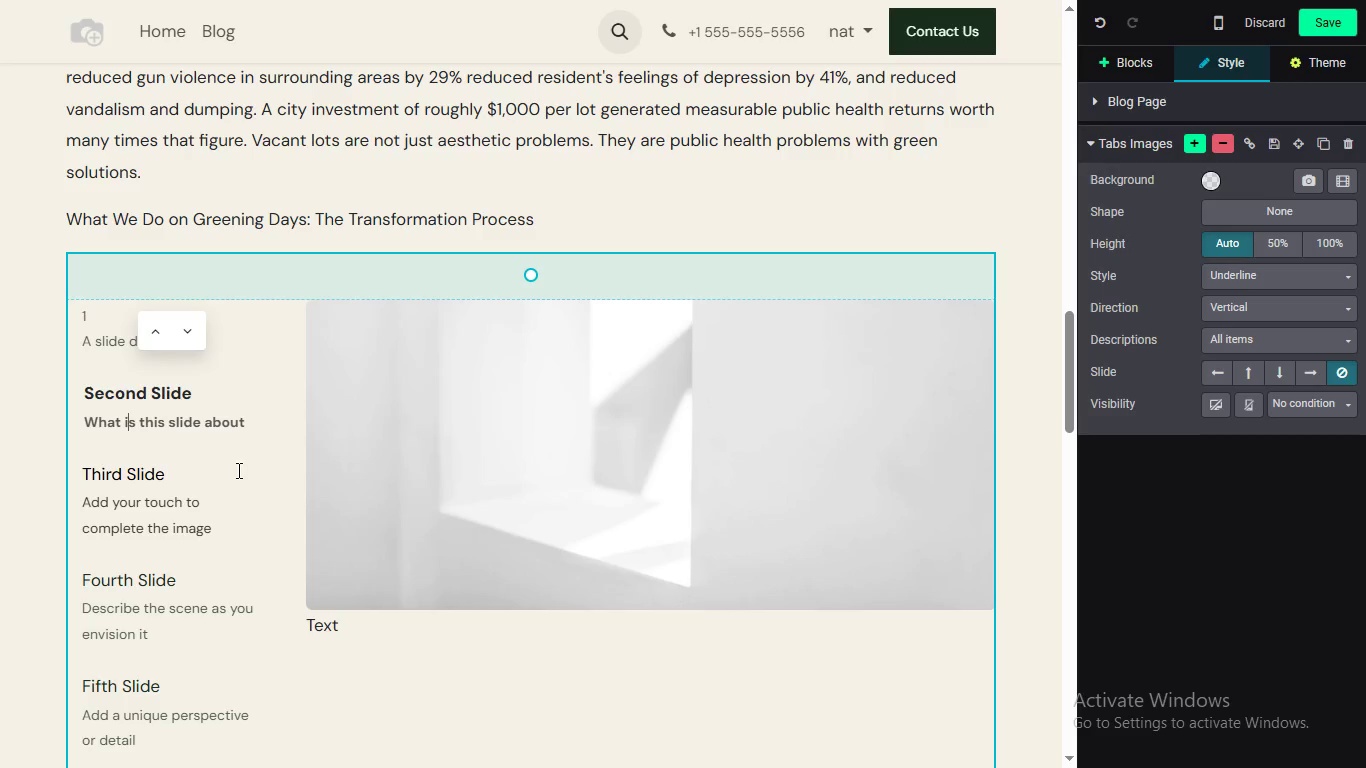 
left_click([232, 478])
 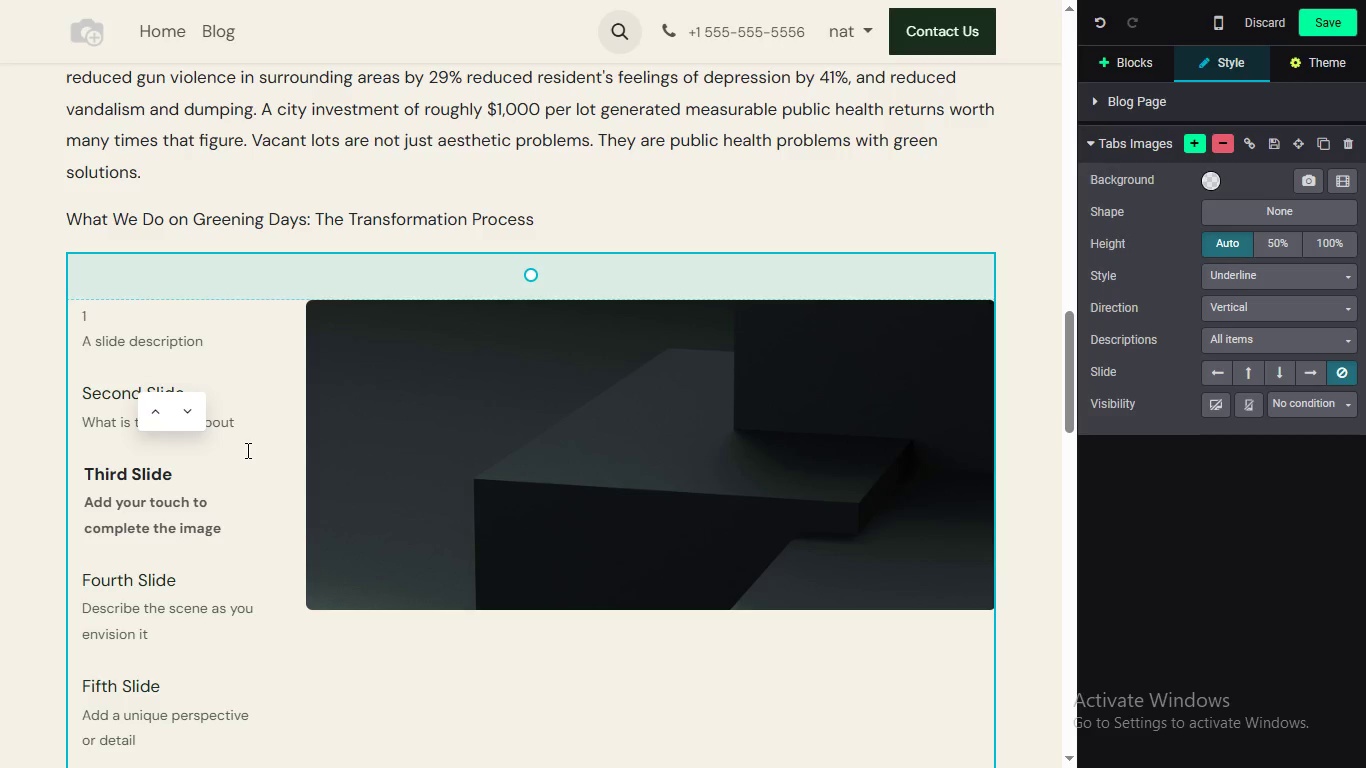 
wait(26.75)
 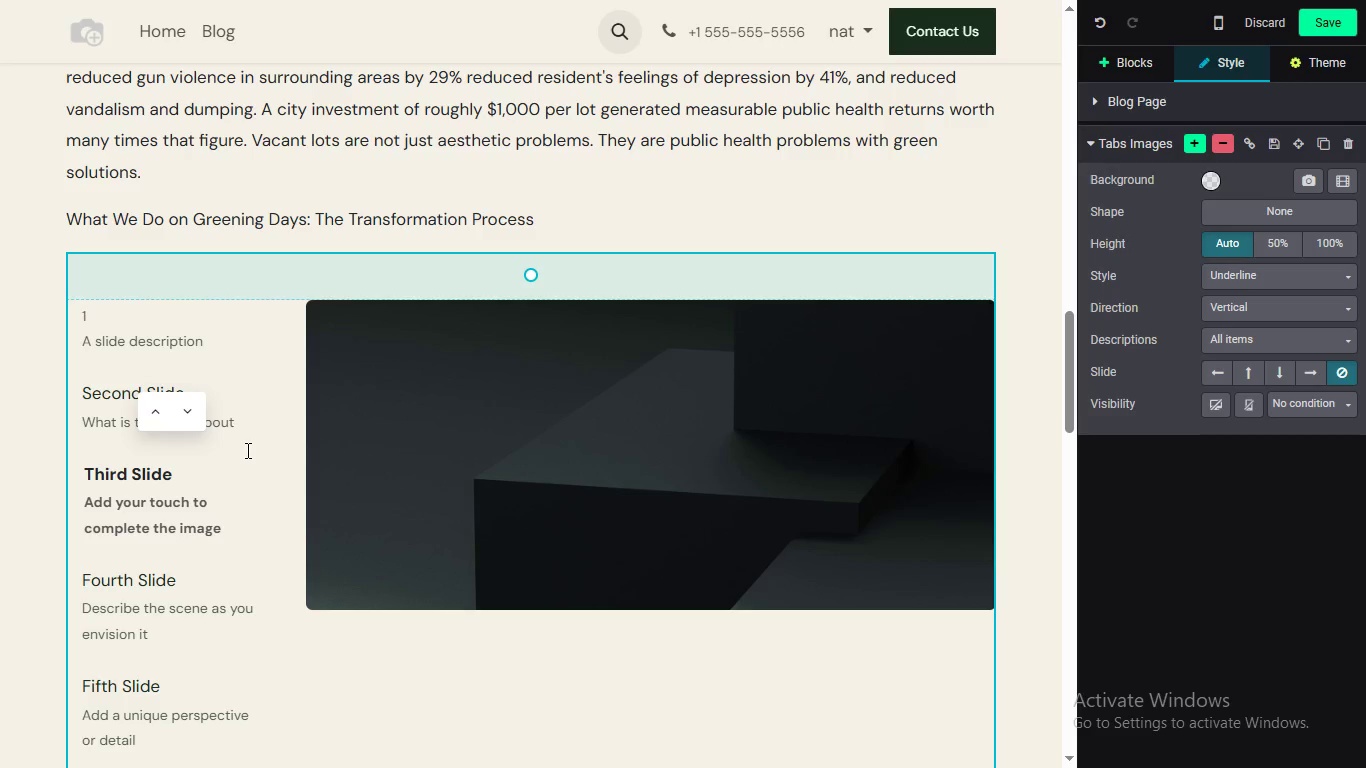 
left_click([165, 346])
 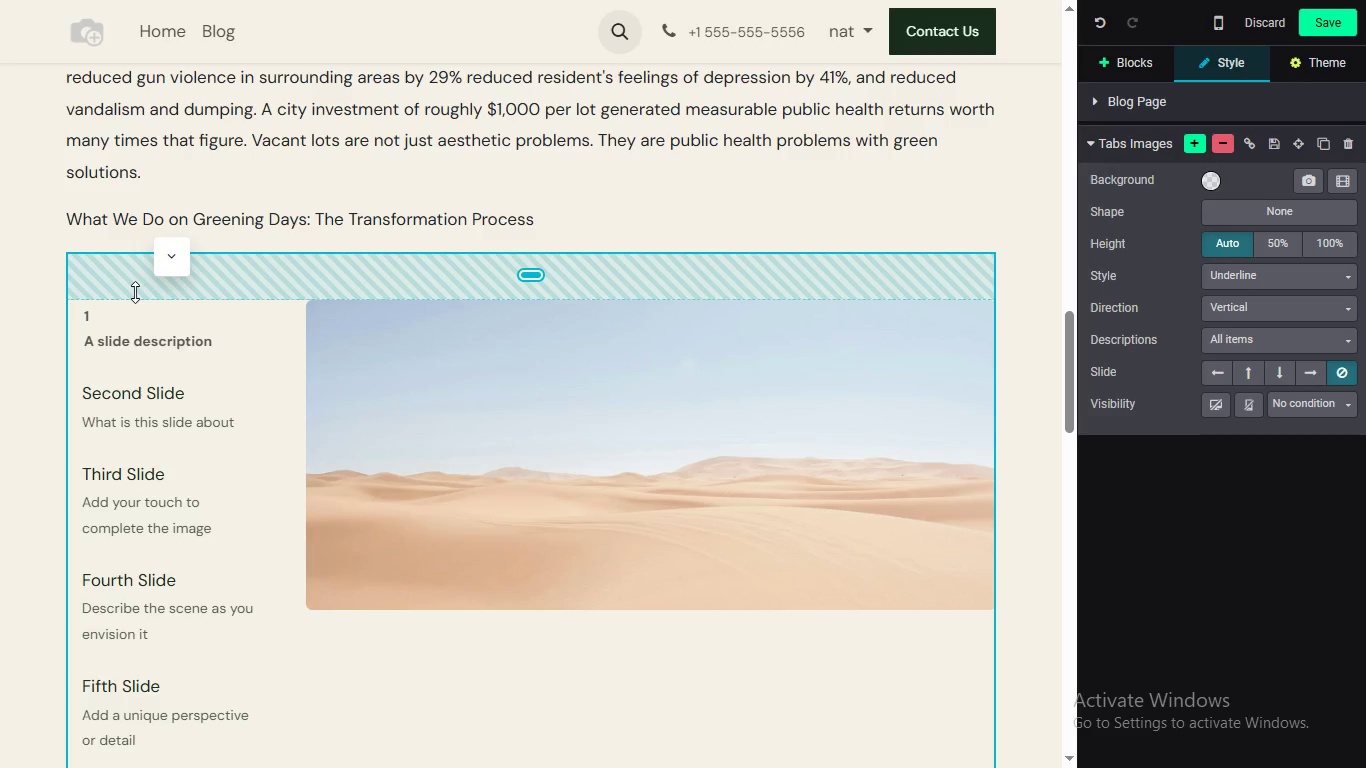 
wait(72.64)
 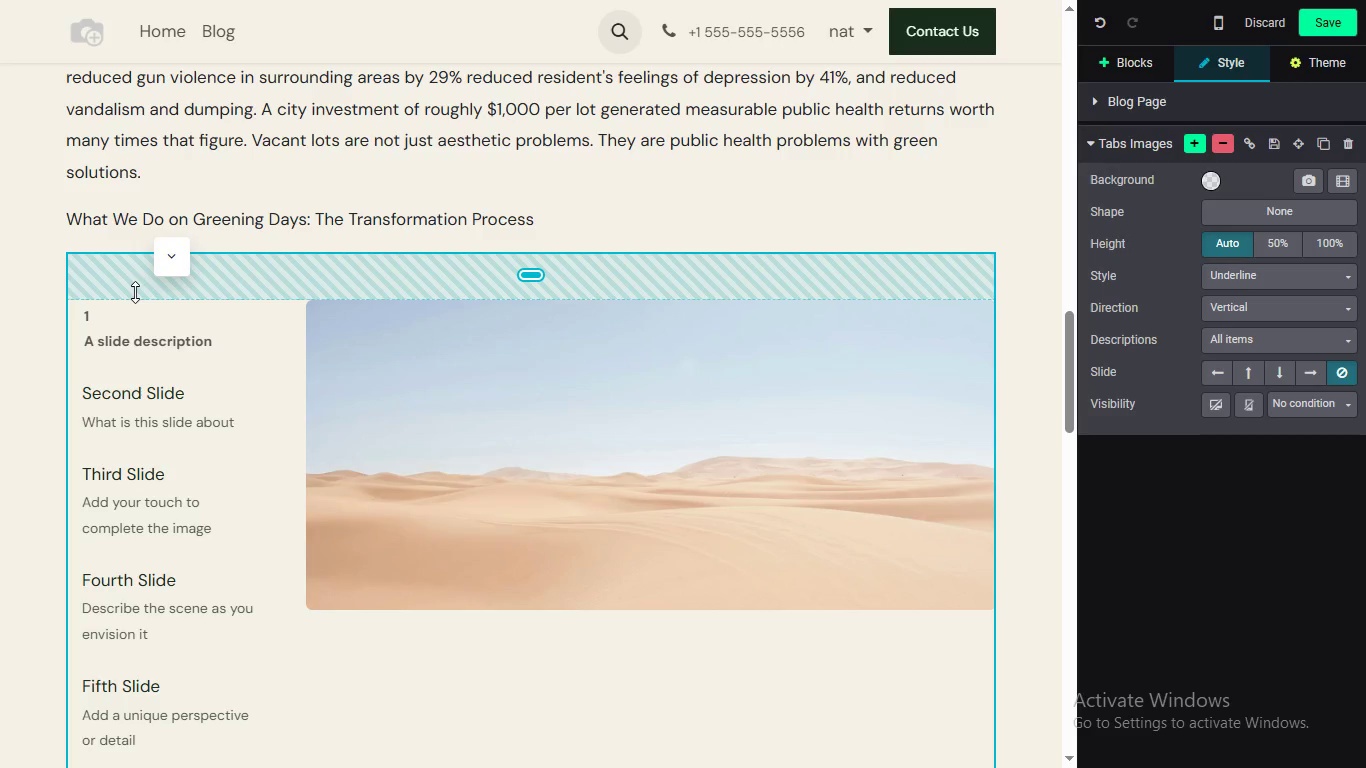 
double_click([120, 354])
 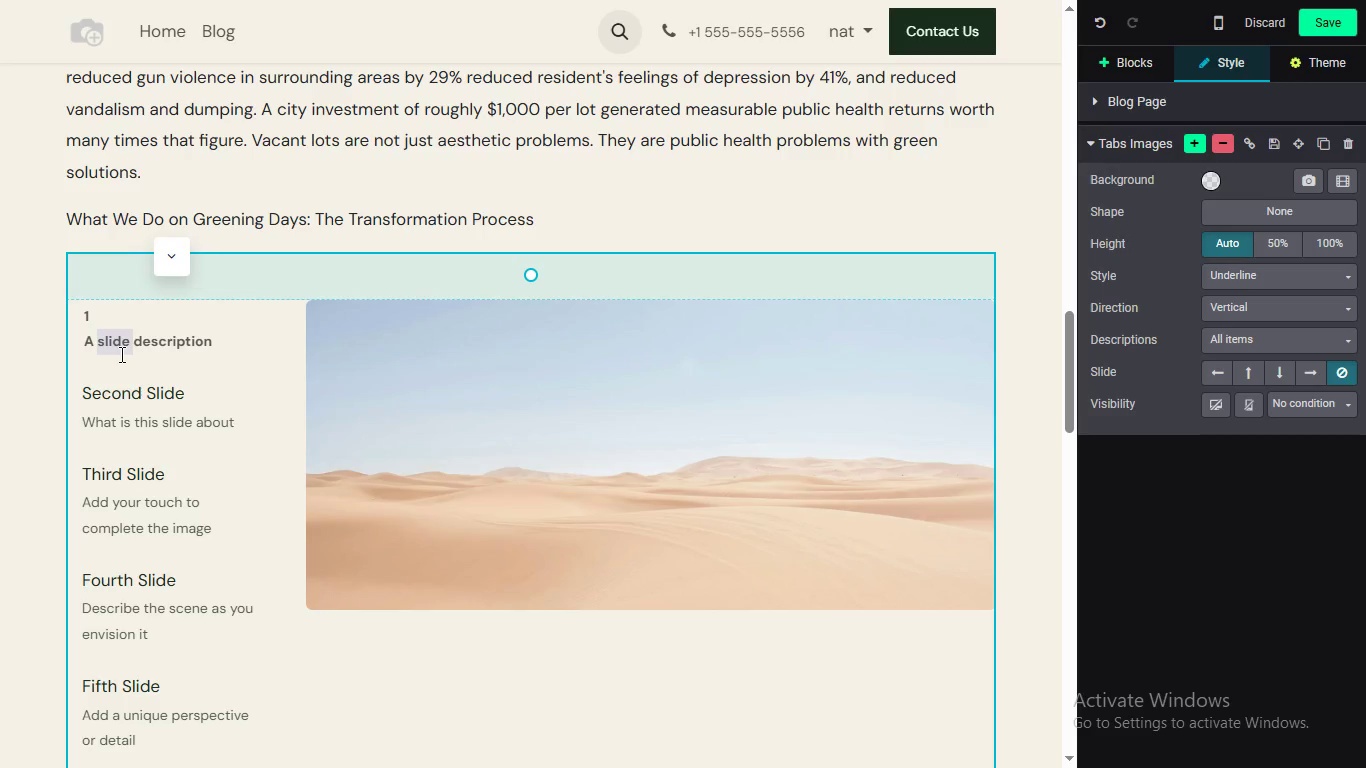 
triple_click([120, 354])
 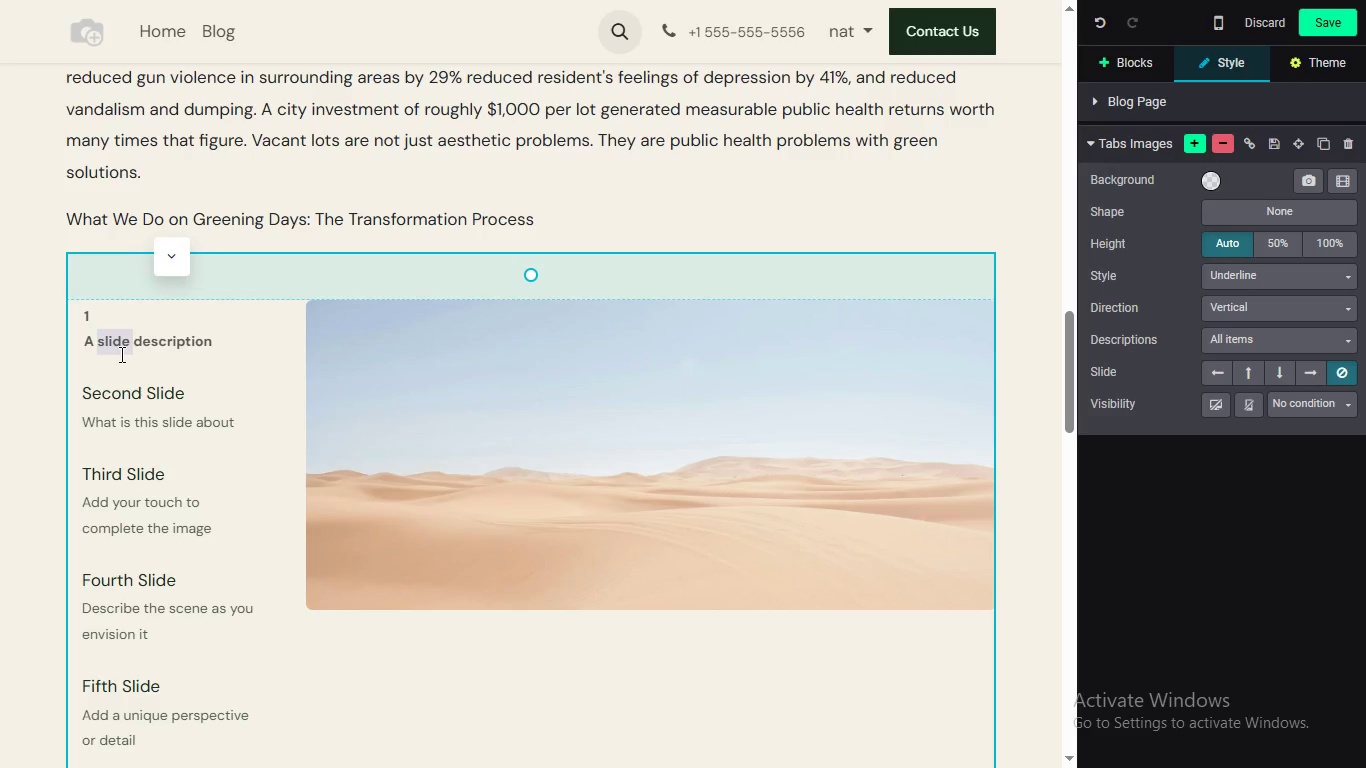 
triple_click([120, 354])
 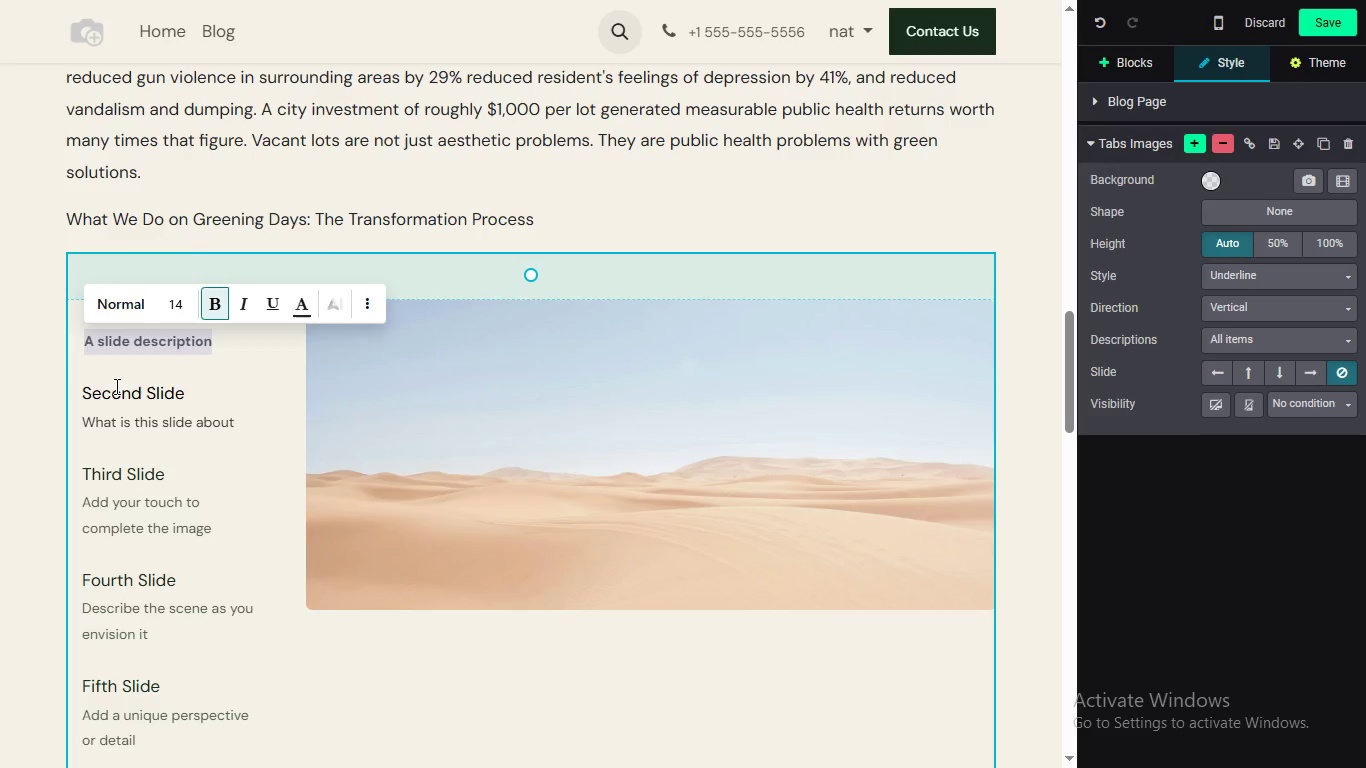 
wait(9.0)
 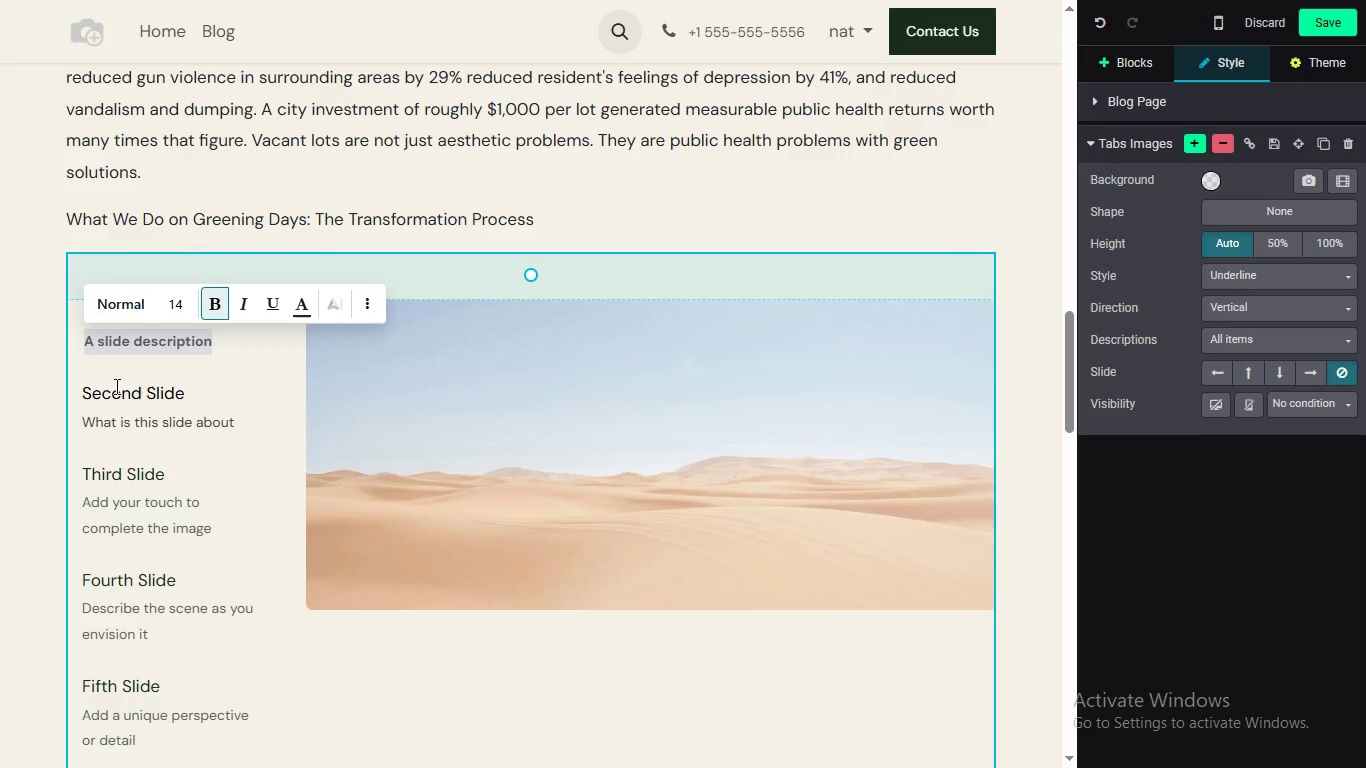 
left_click([129, 389])
 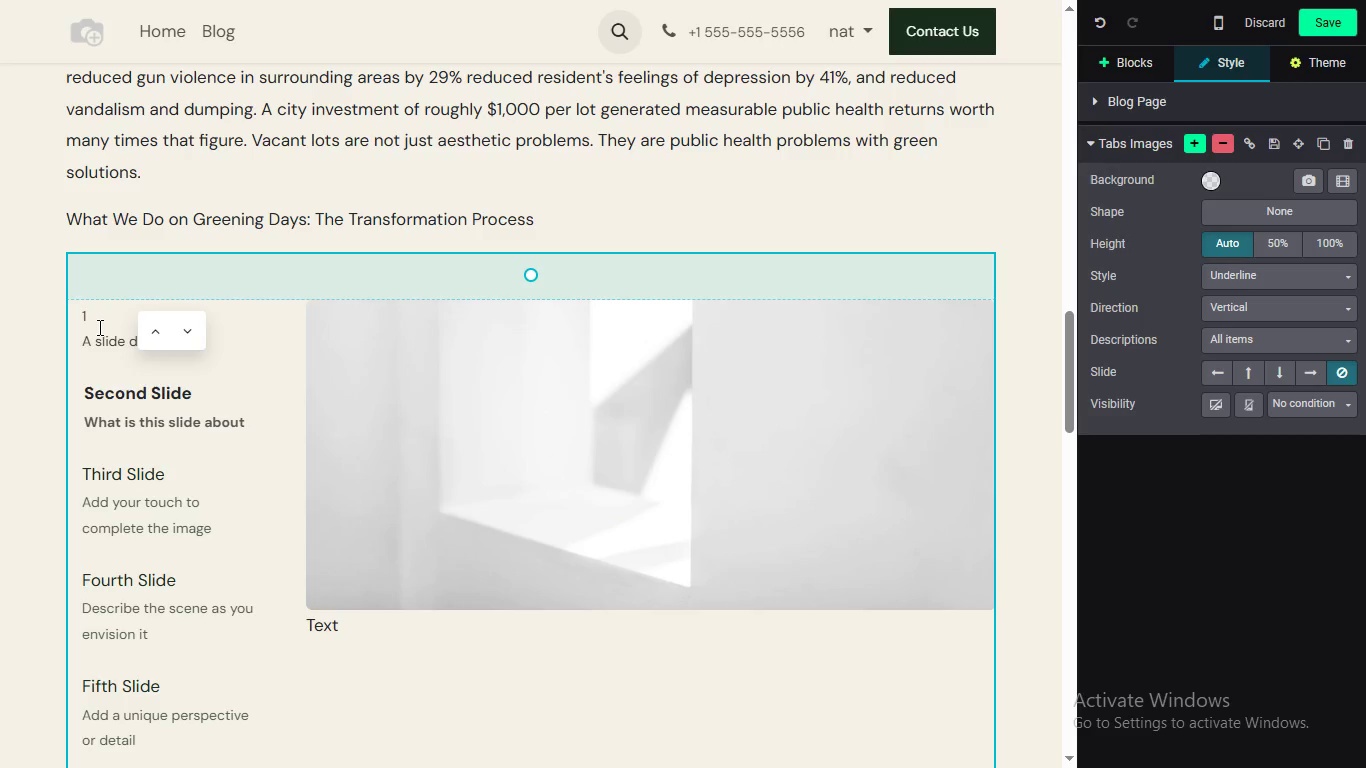 
left_click([98, 327])
 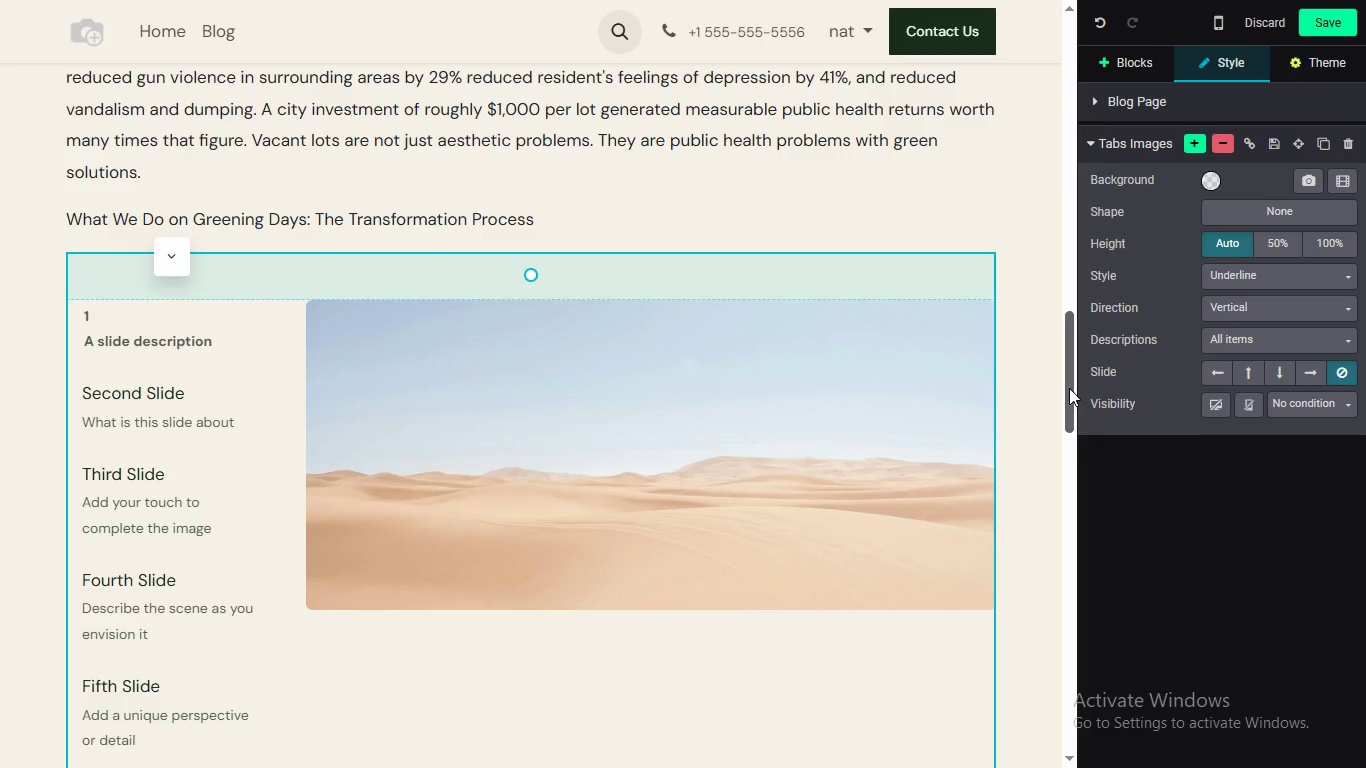 
left_click_drag(start_coordinate=[1069, 388], to_coordinate=[1071, 413])
 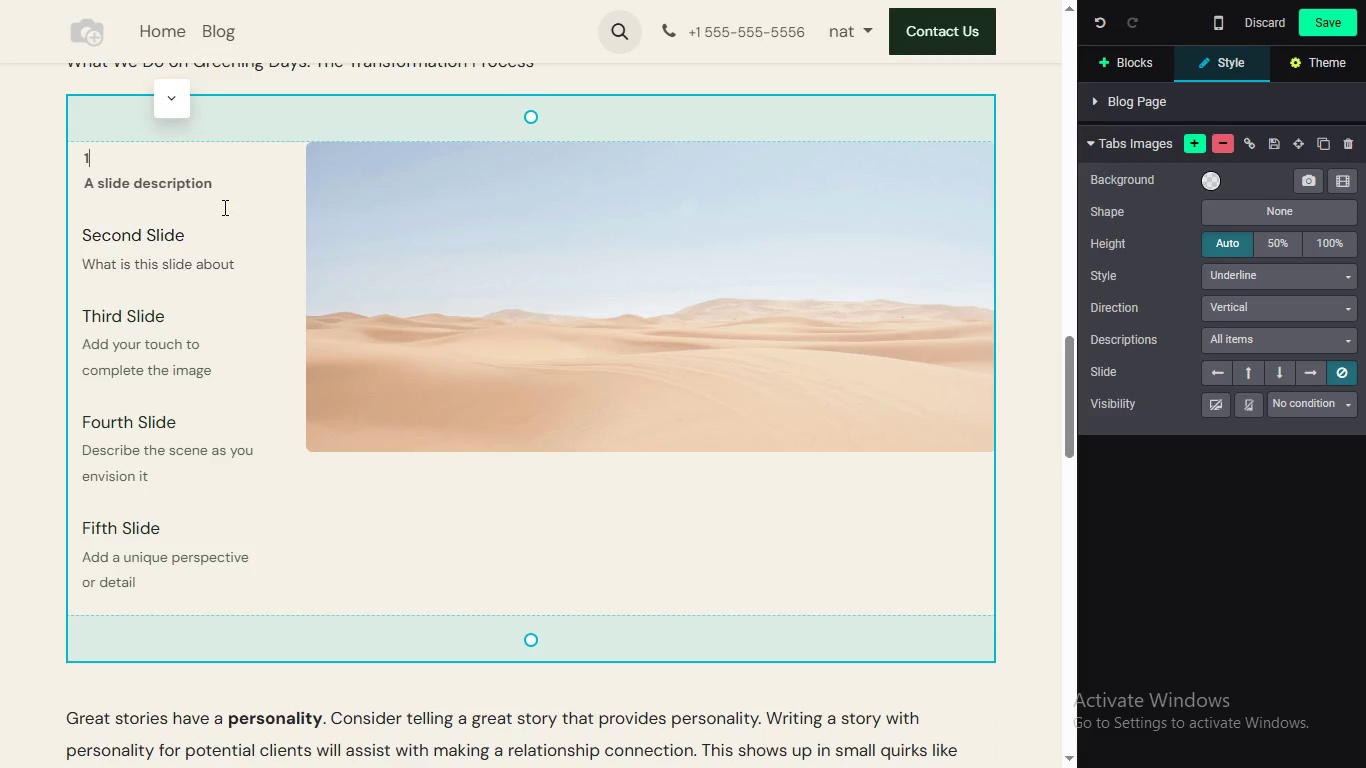 
wait(6.34)
 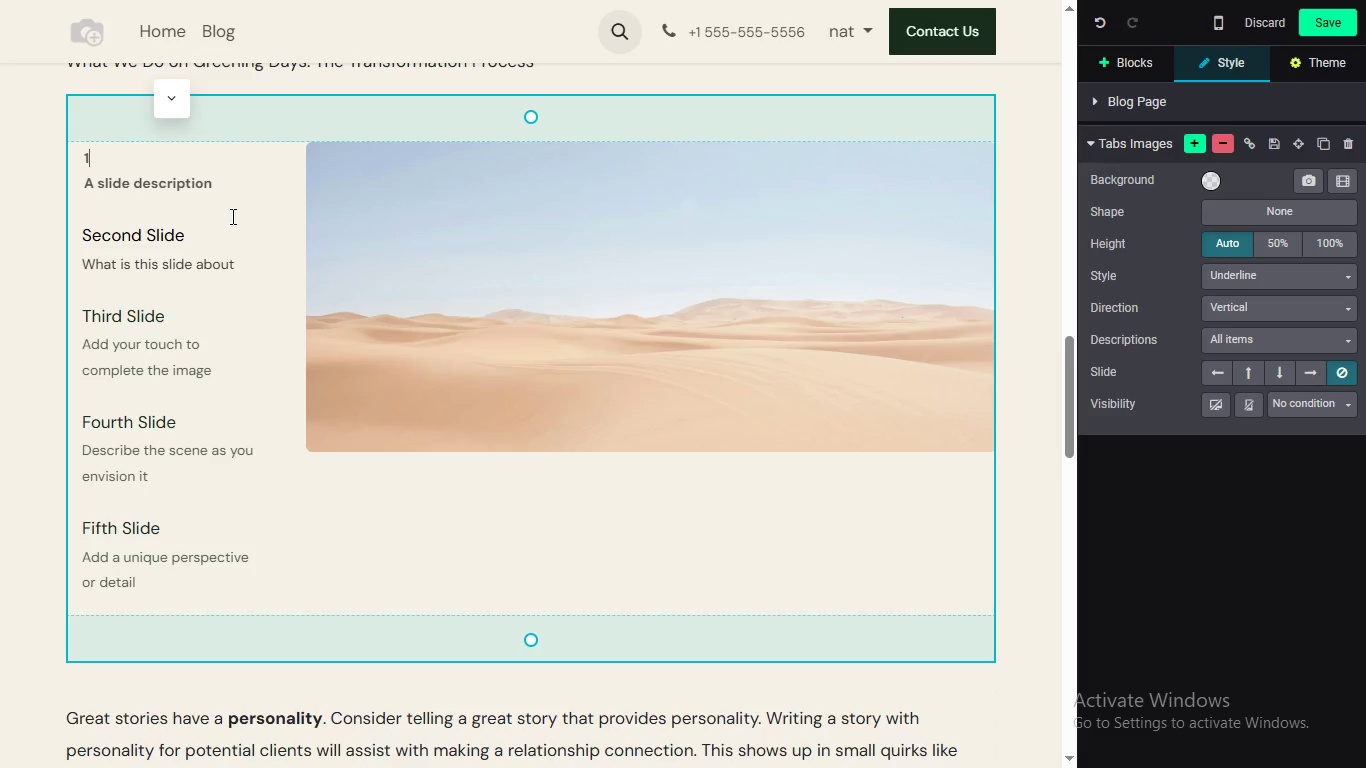 
key(Backspace)
type(/ic)
 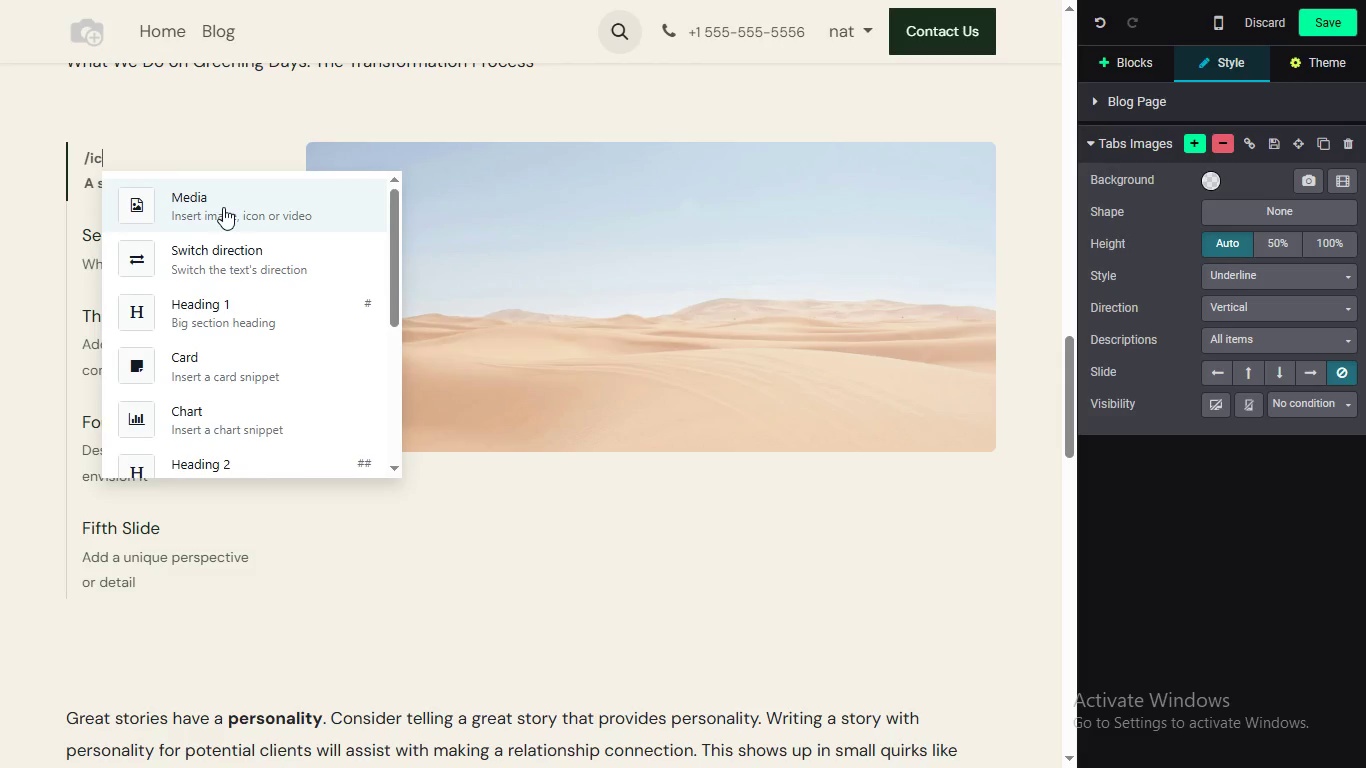 
type(on)
 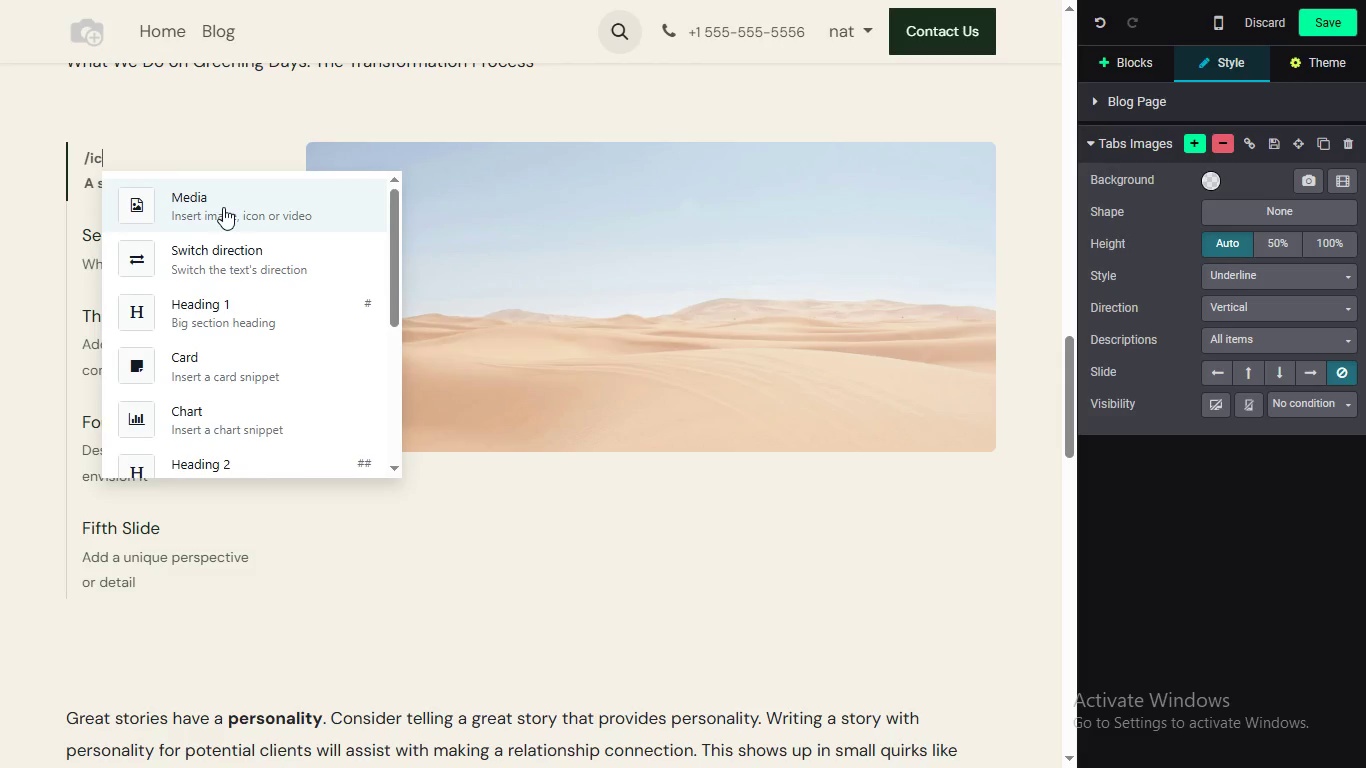 
key(Enter)
 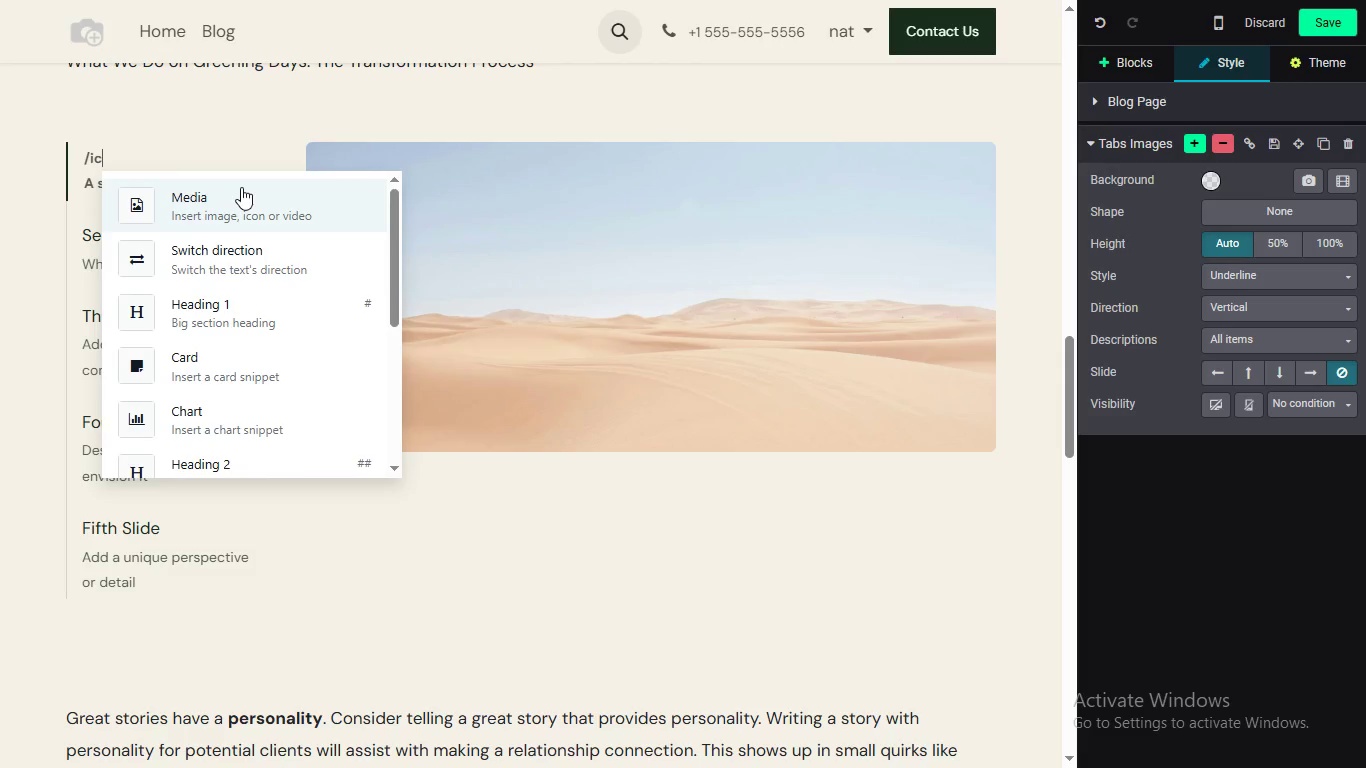 
left_click_drag(start_coordinate=[213, 207], to_coordinate=[220, 181])
 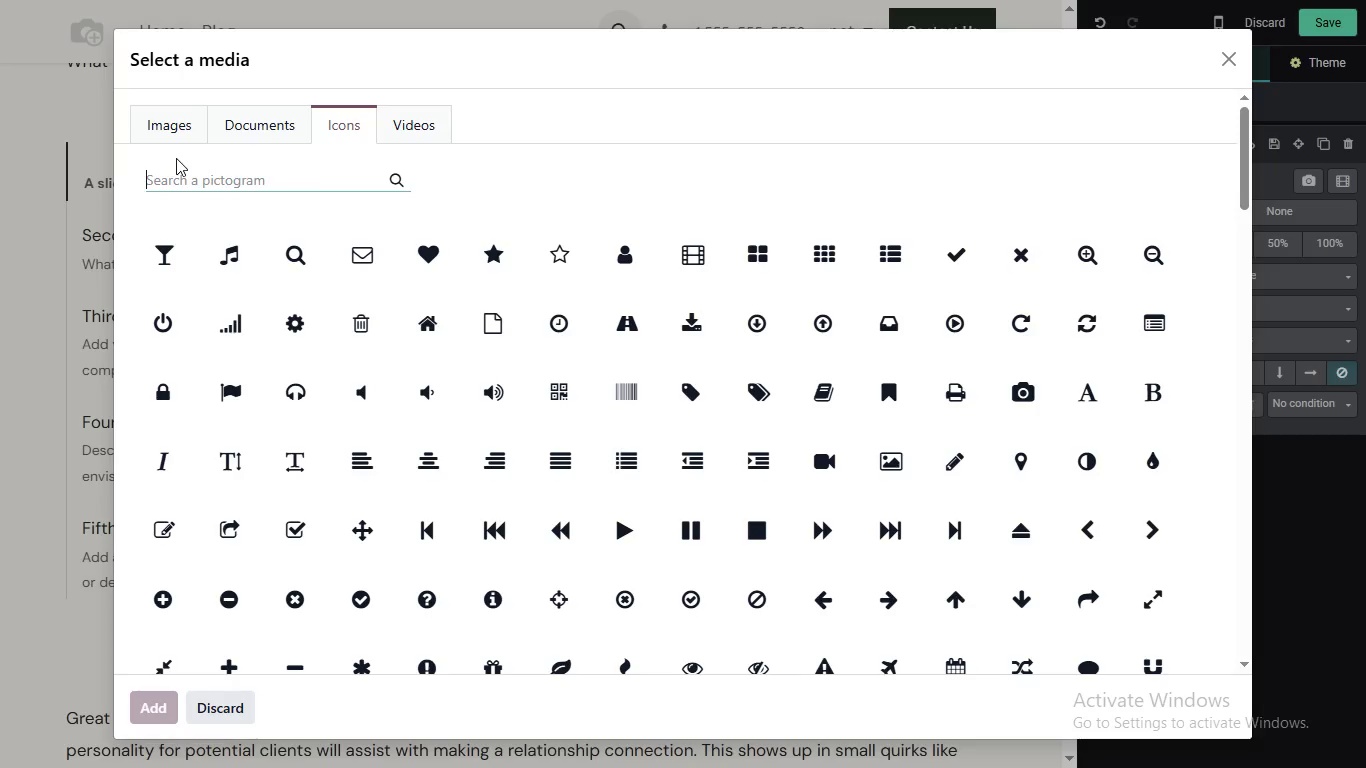 
left_click([220, 181])
 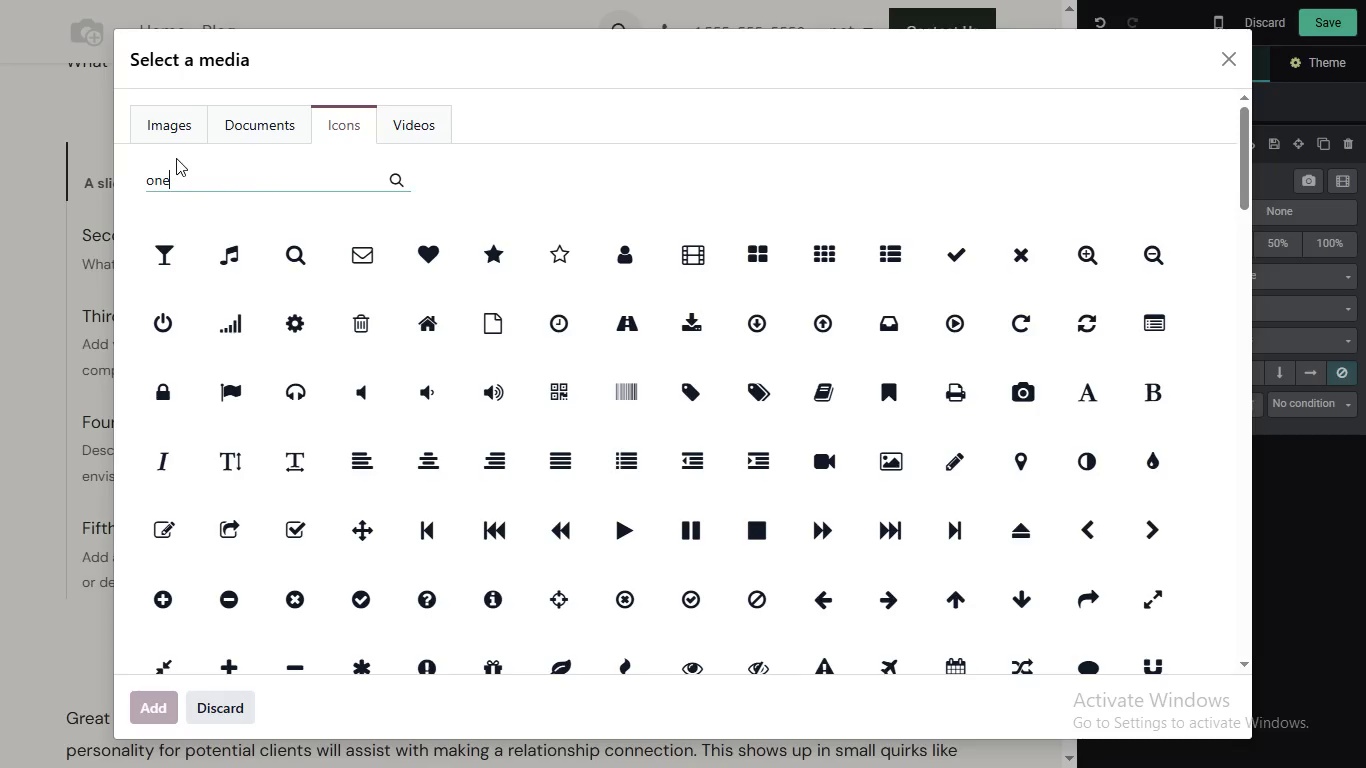 
type(one)
 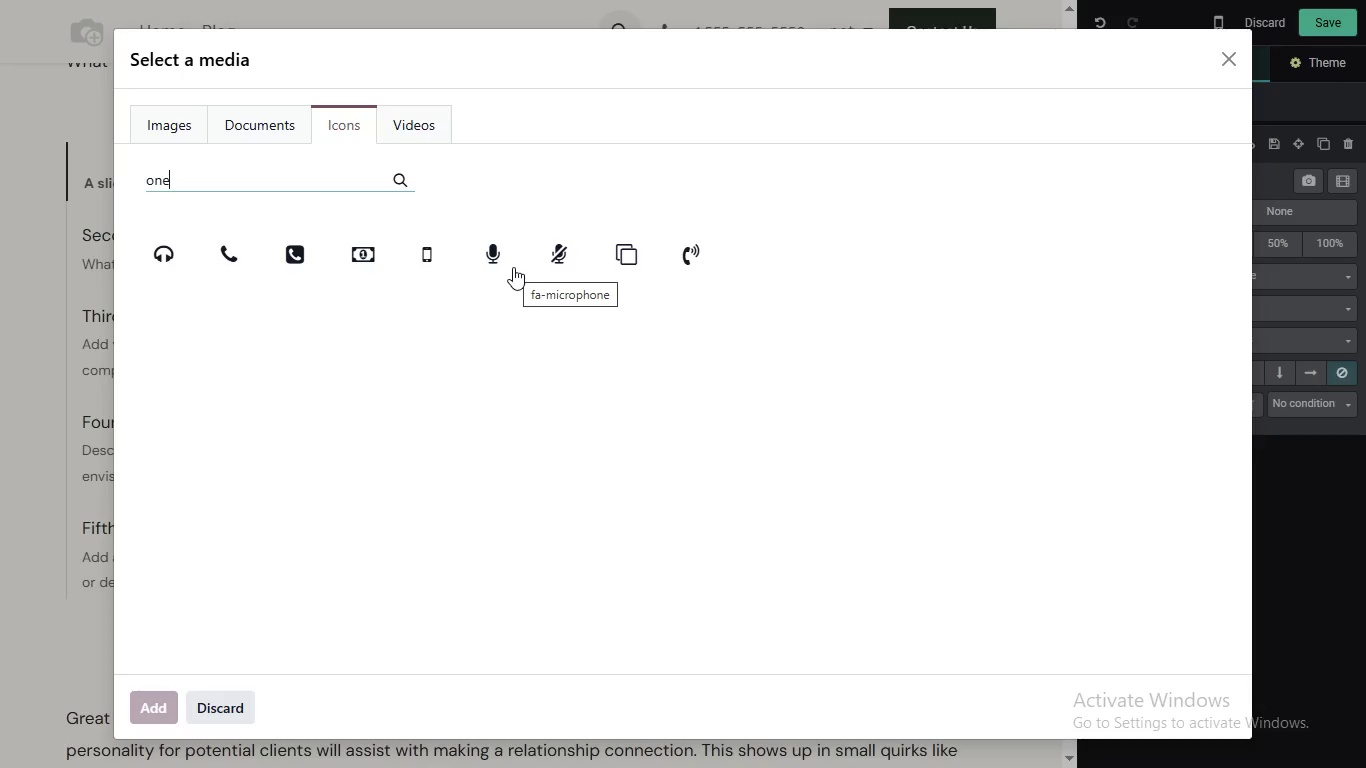 
key(Backspace)
 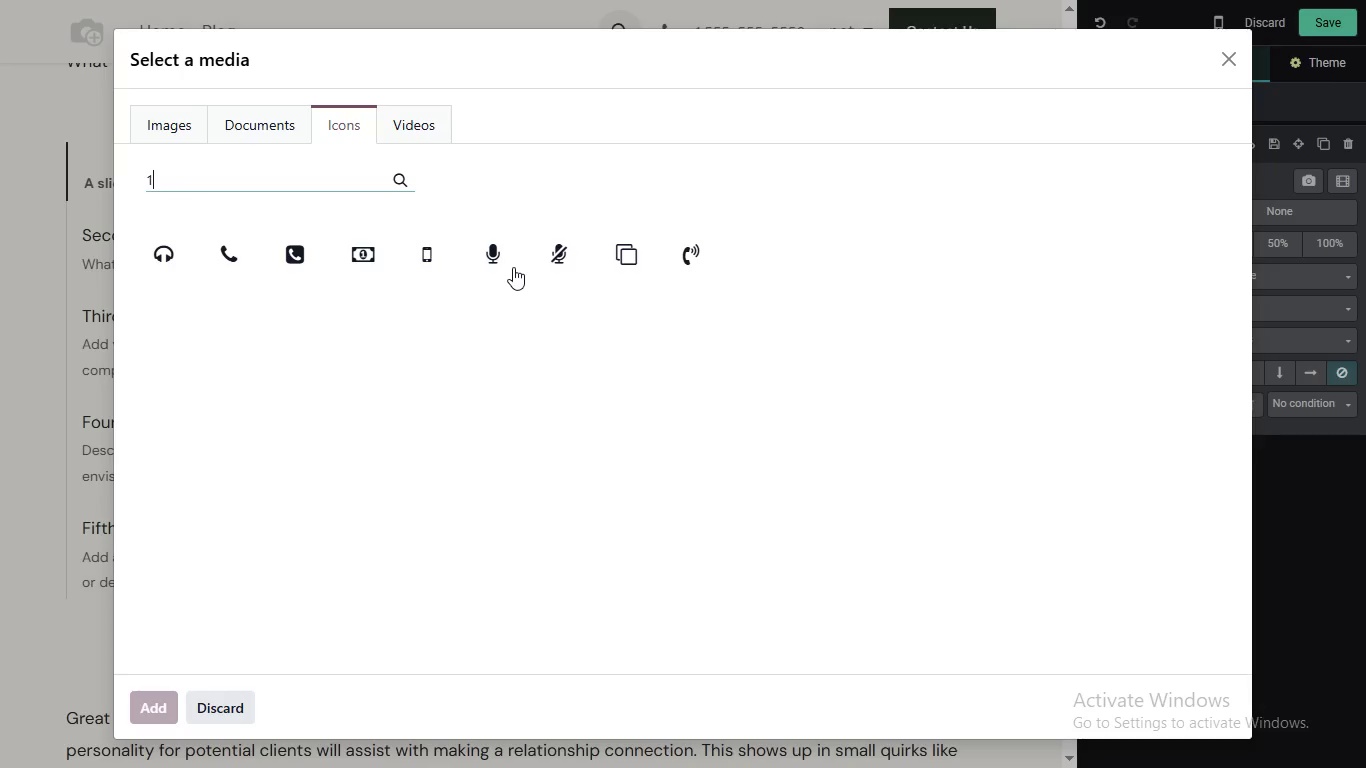 
key(Backspace)
 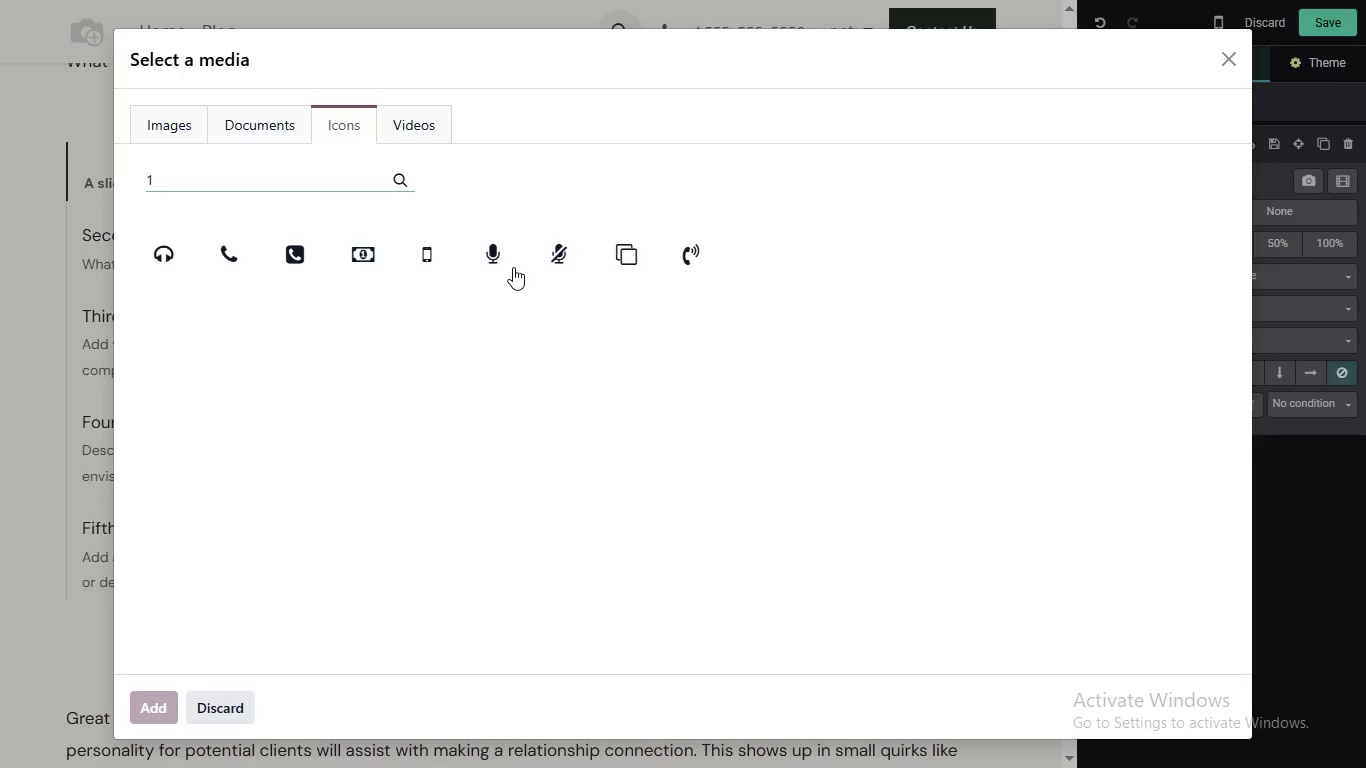 
key(Backspace)
 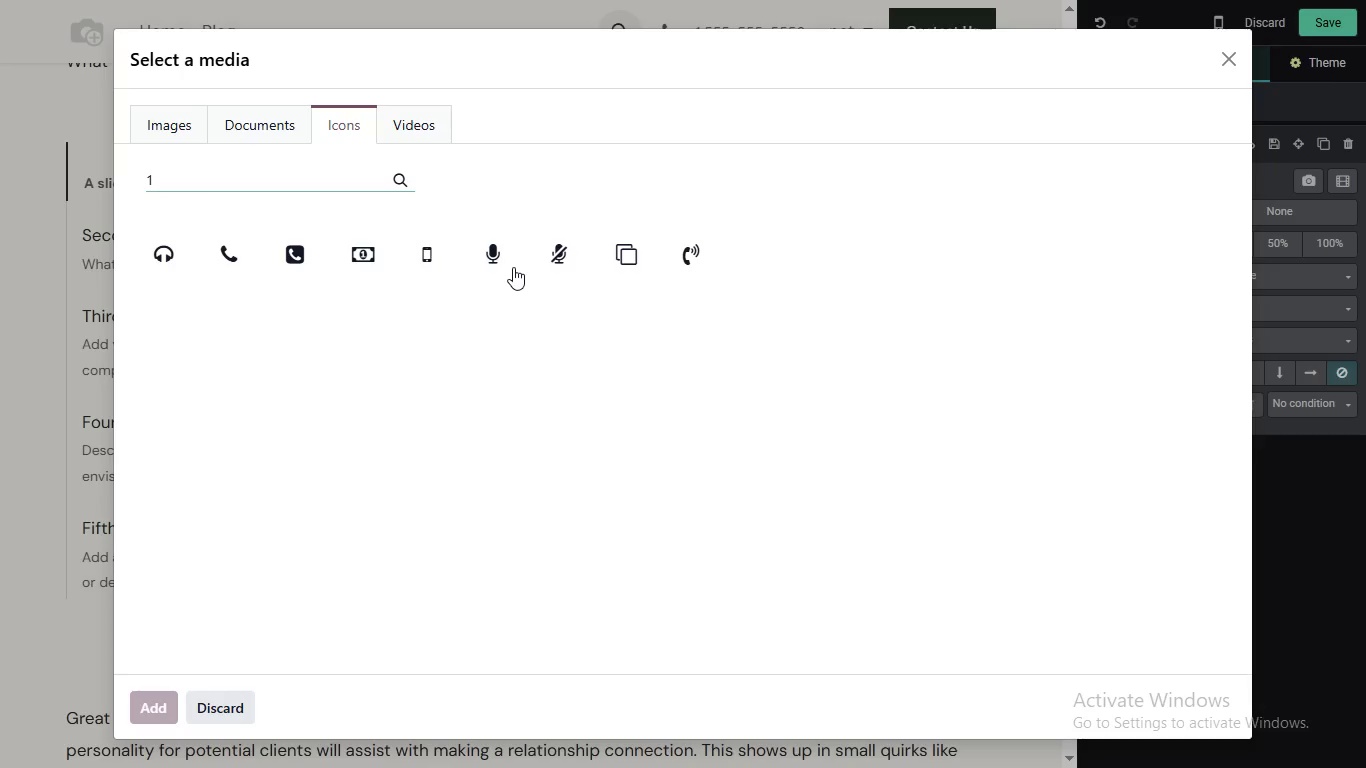 
key(Backspace)
 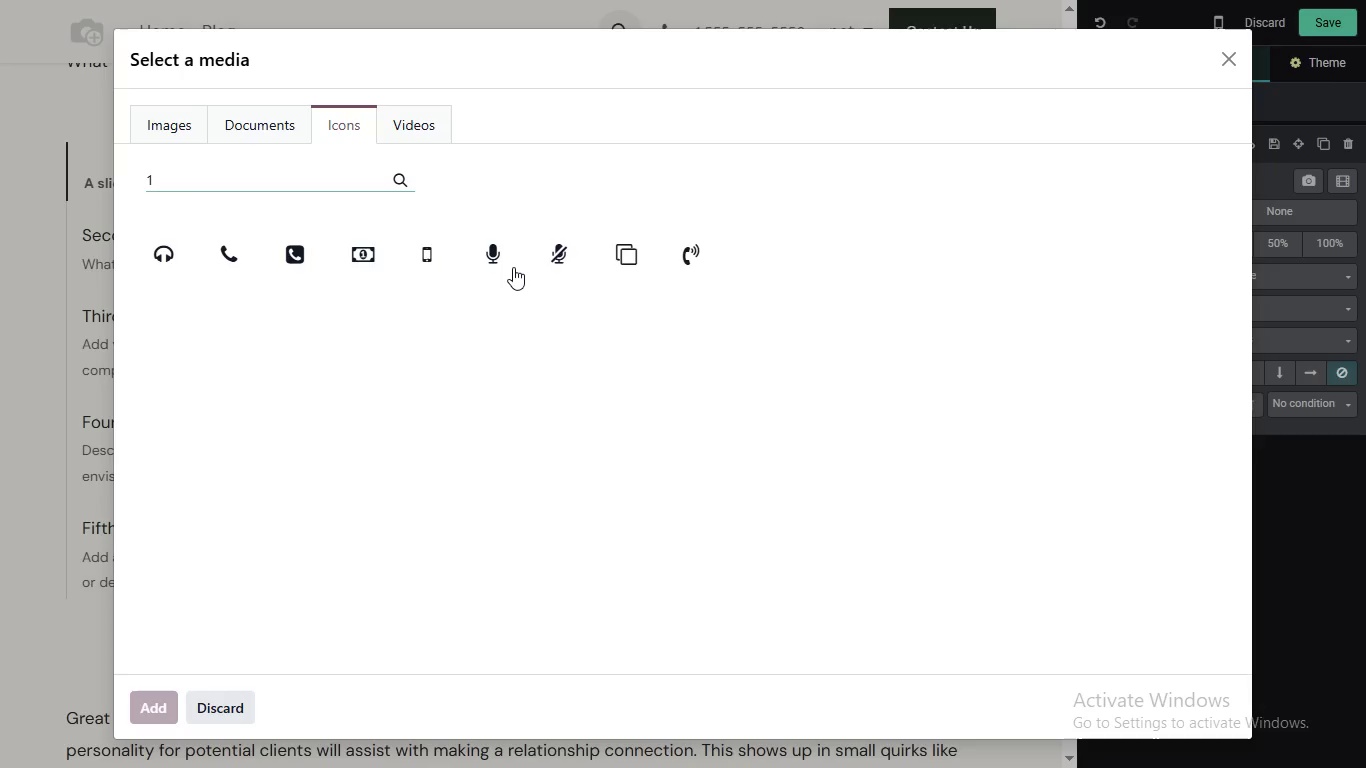 
key(1)
 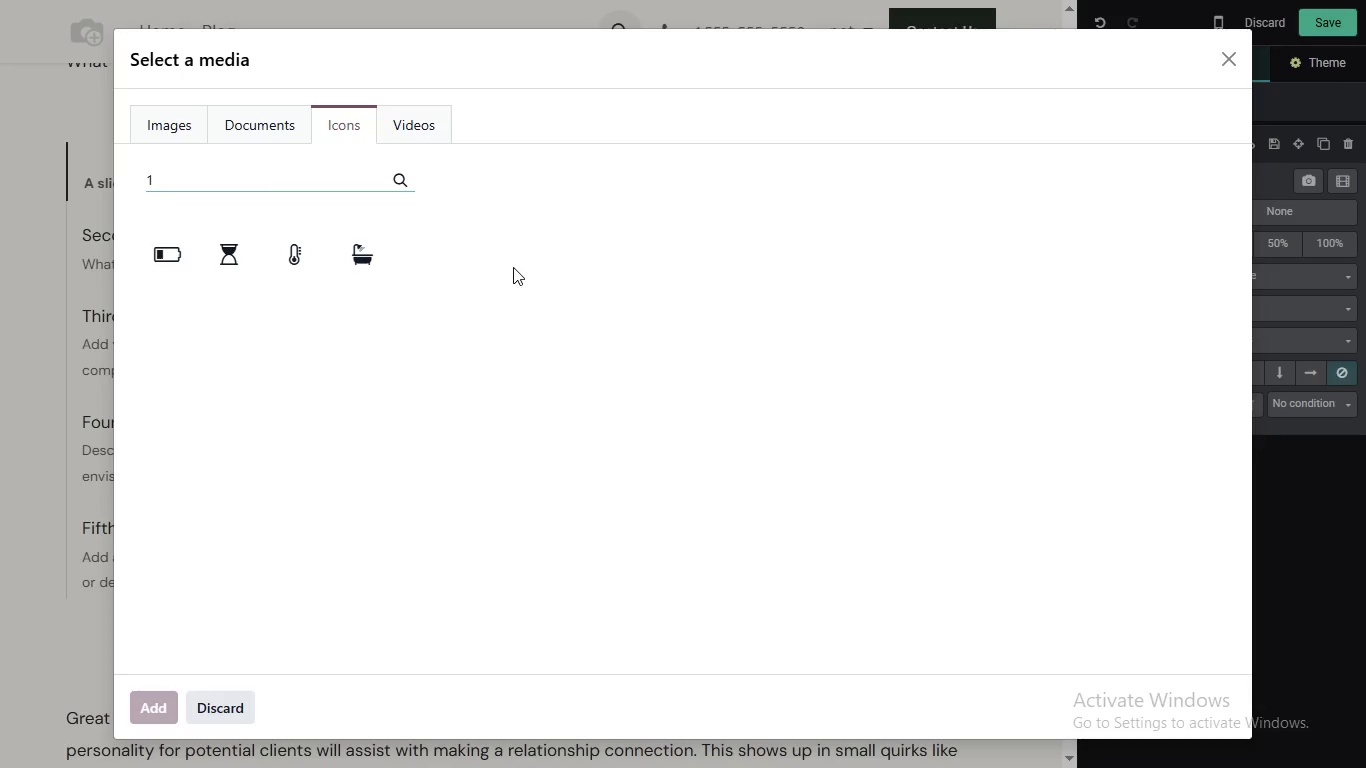 
key(Backspace)
type(number)
key(Backspace)
key(Backspace)
key(Backspace)
key(Backspace)
key(Backspace)
key(Backspace)
type(one)
 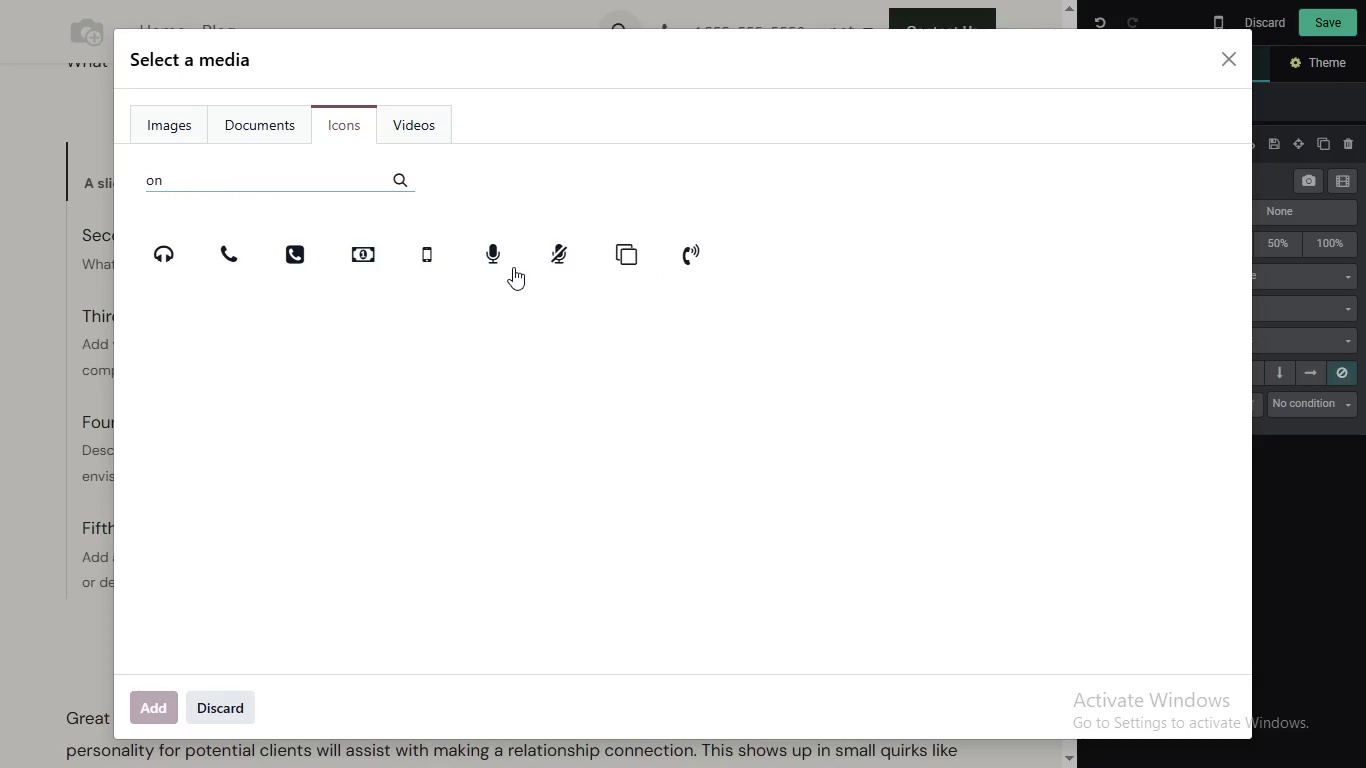 
hold_key(key=Backspace, duration=1.09)
 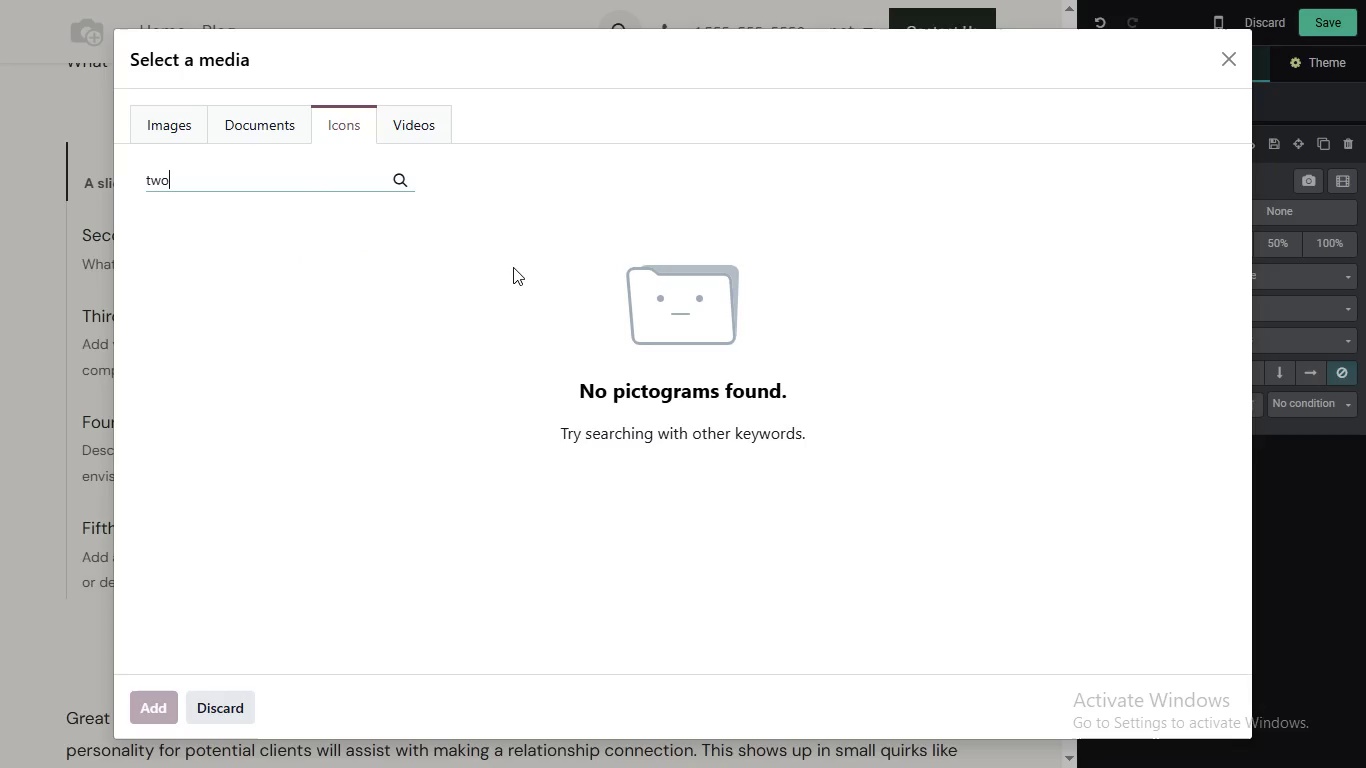 
type(two)
 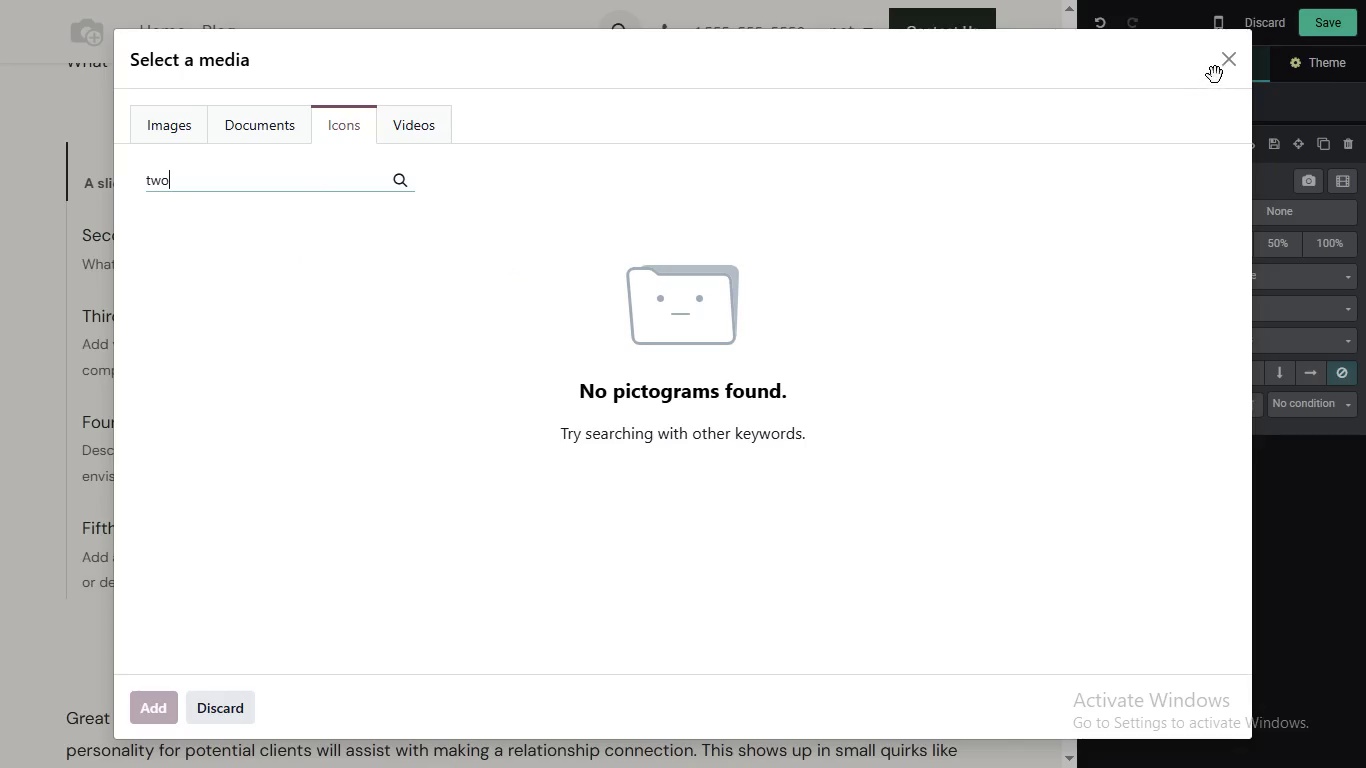 
left_click([1218, 67])
 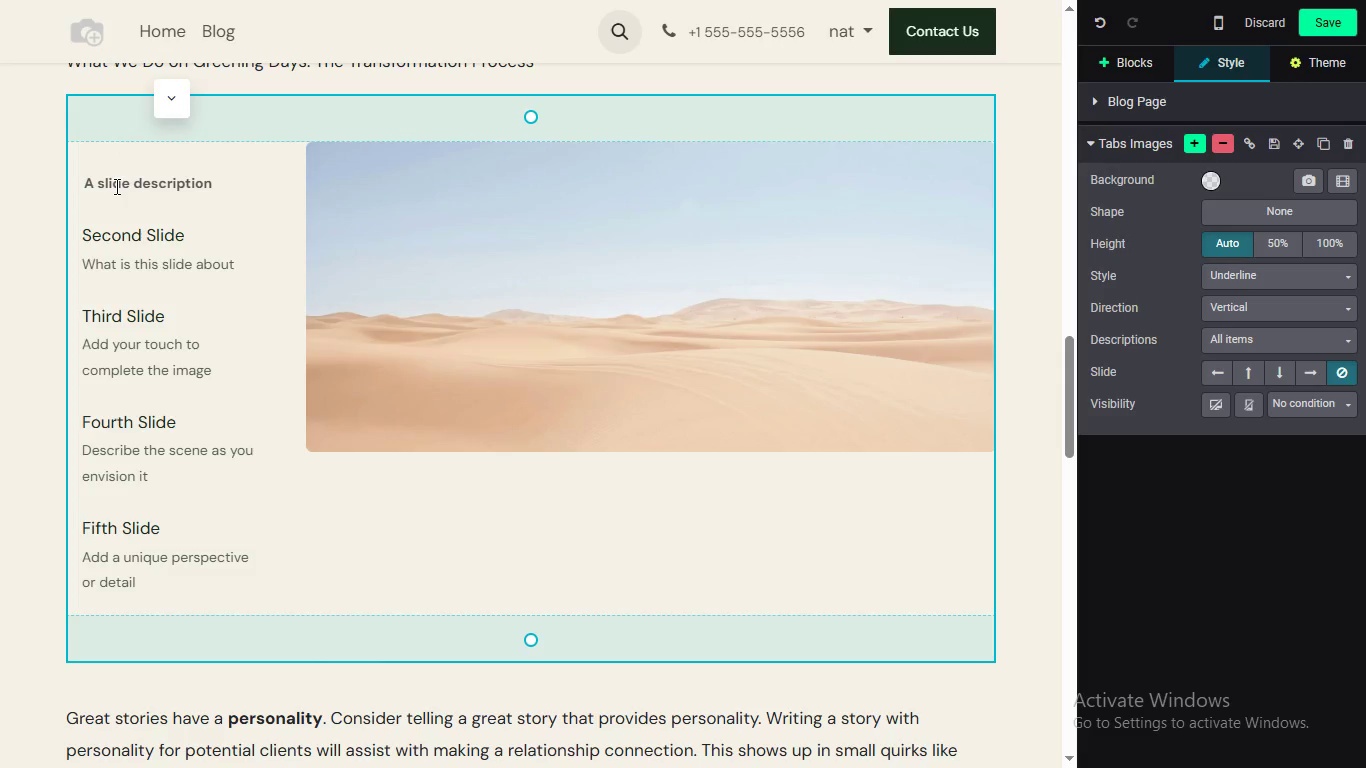 
wait(43.47)
 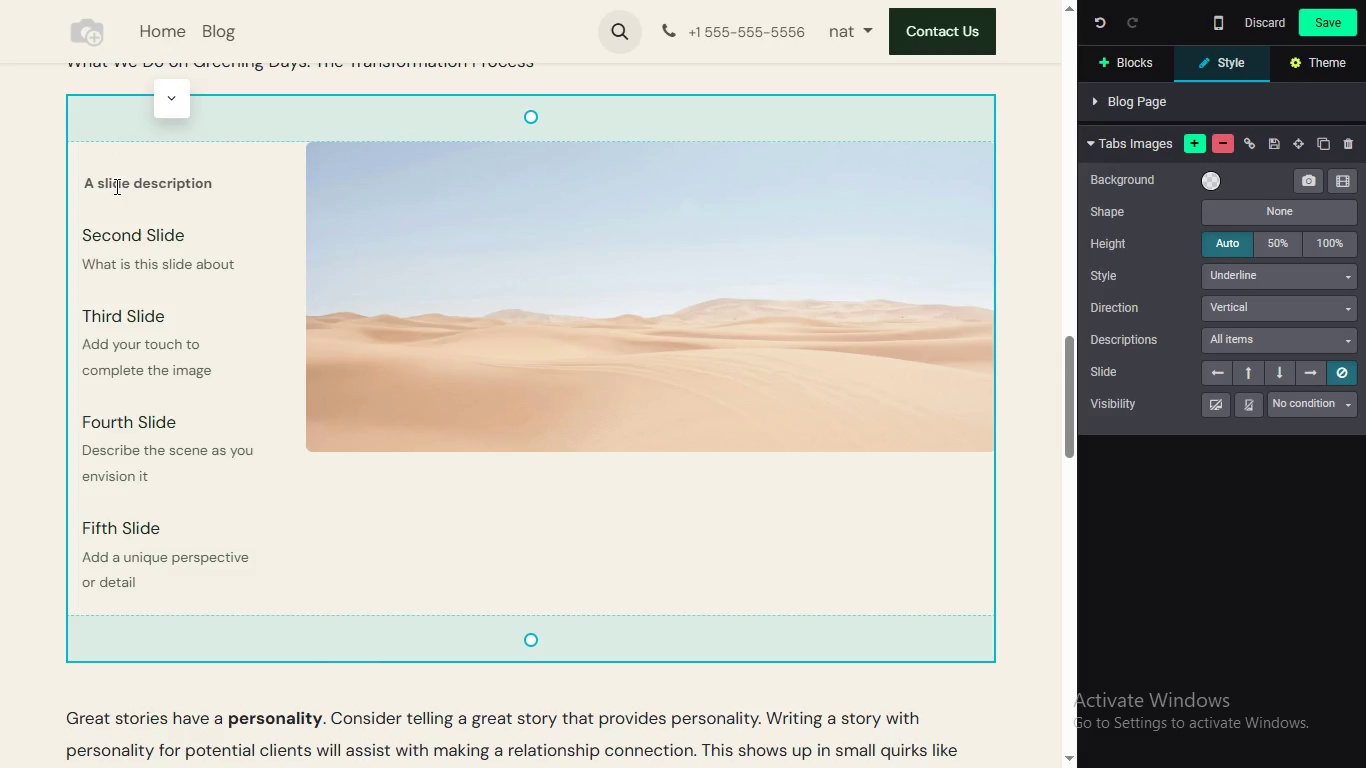 
key(Backspace)
type(hase)
key(Backspace)
key(Backspace)
key(Backspace)
key(Backspace)
key(Backspace)
 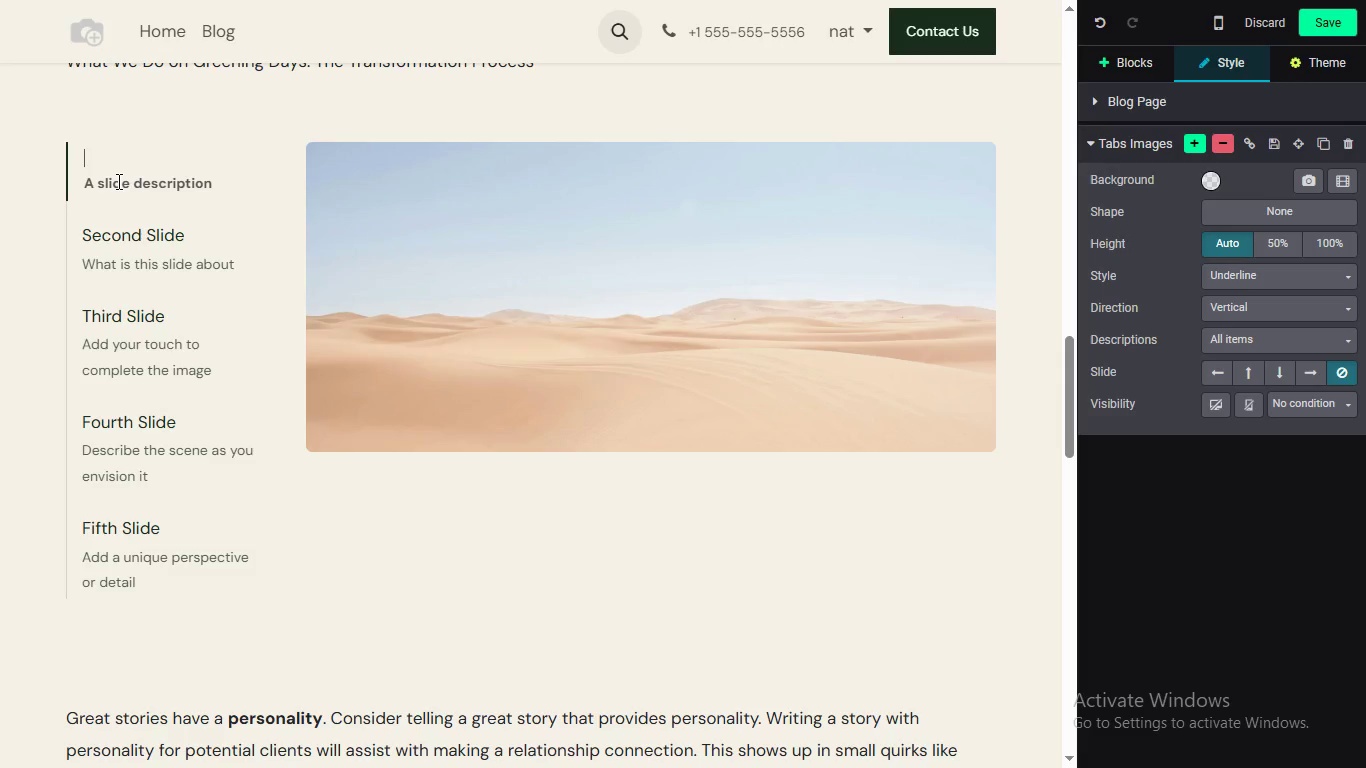 
hold_key(key=CapsLock, duration=0.39)
 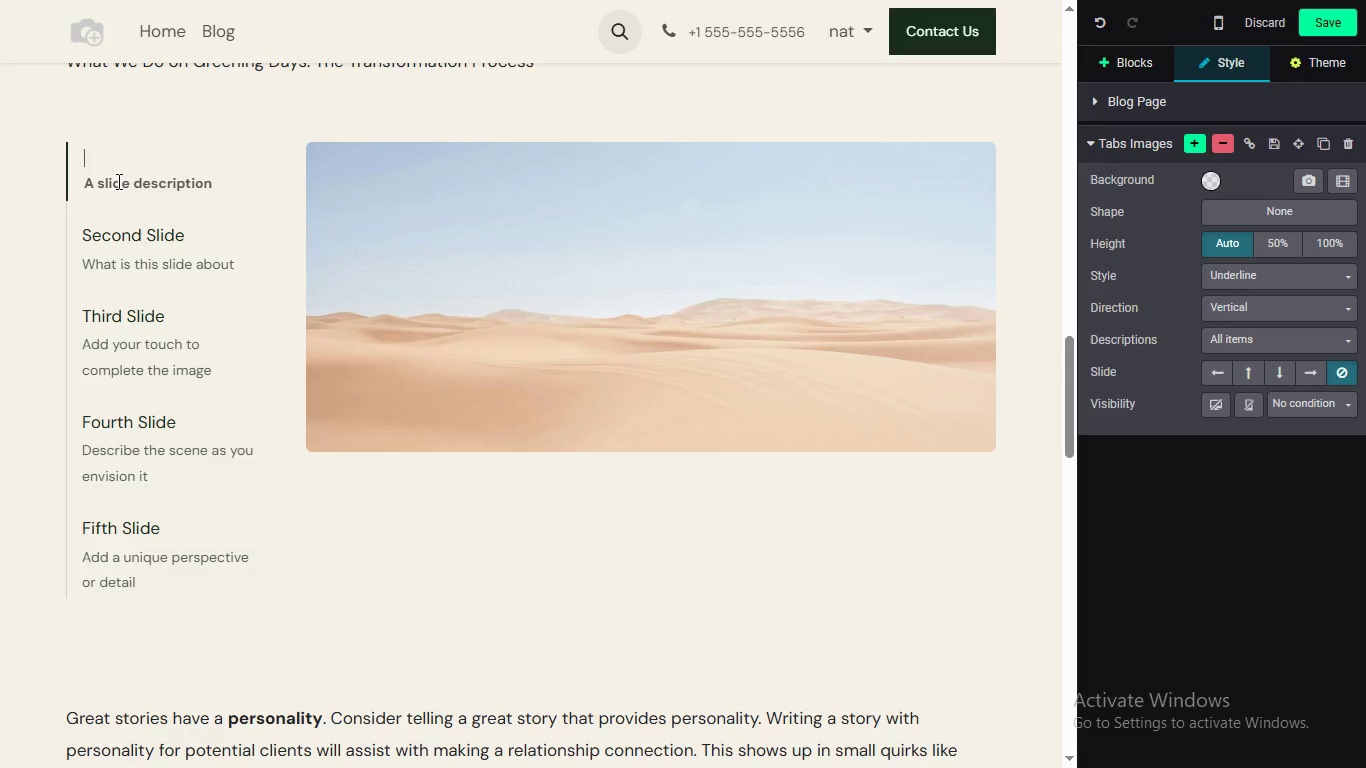 
wait(38.3)
 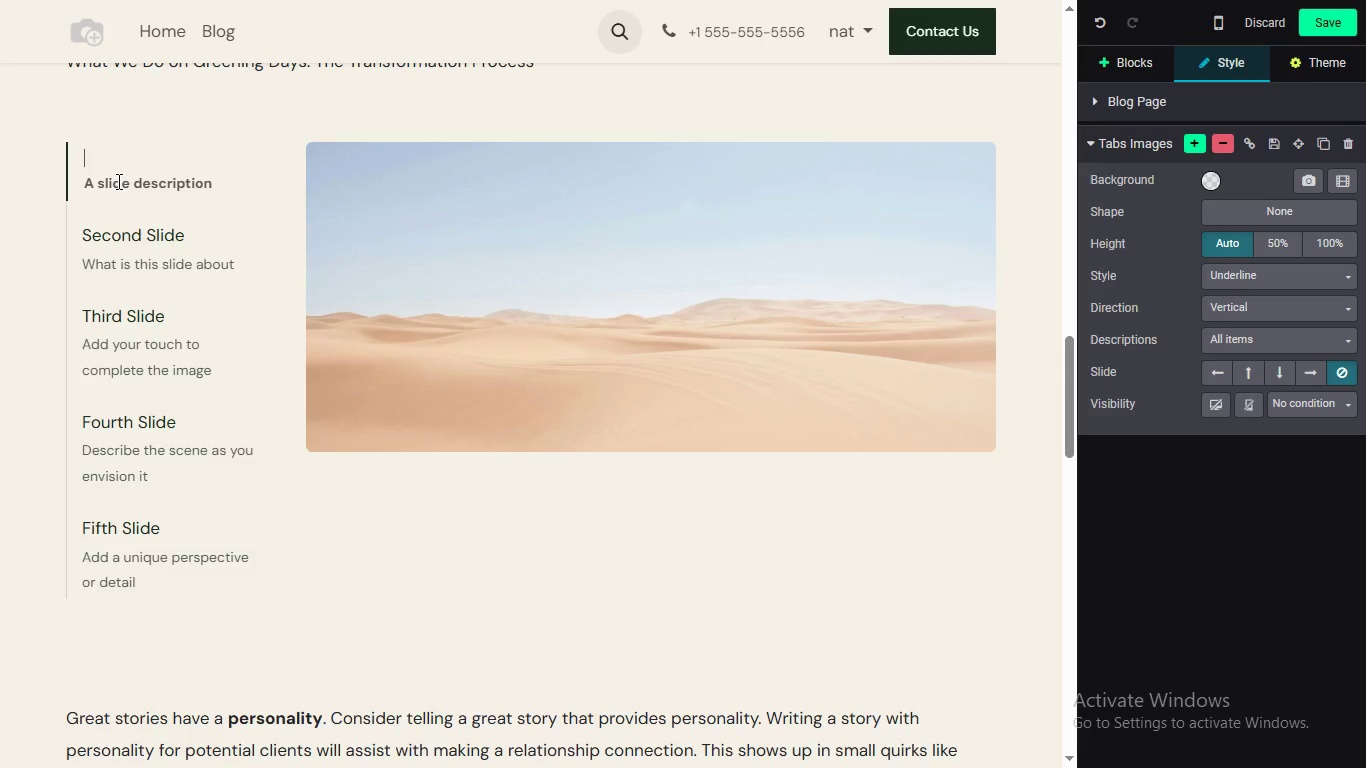 
type(a)
key(Backspace)
type(Ass)
key(Backspace)
key(Backspace)
type(SSES)
 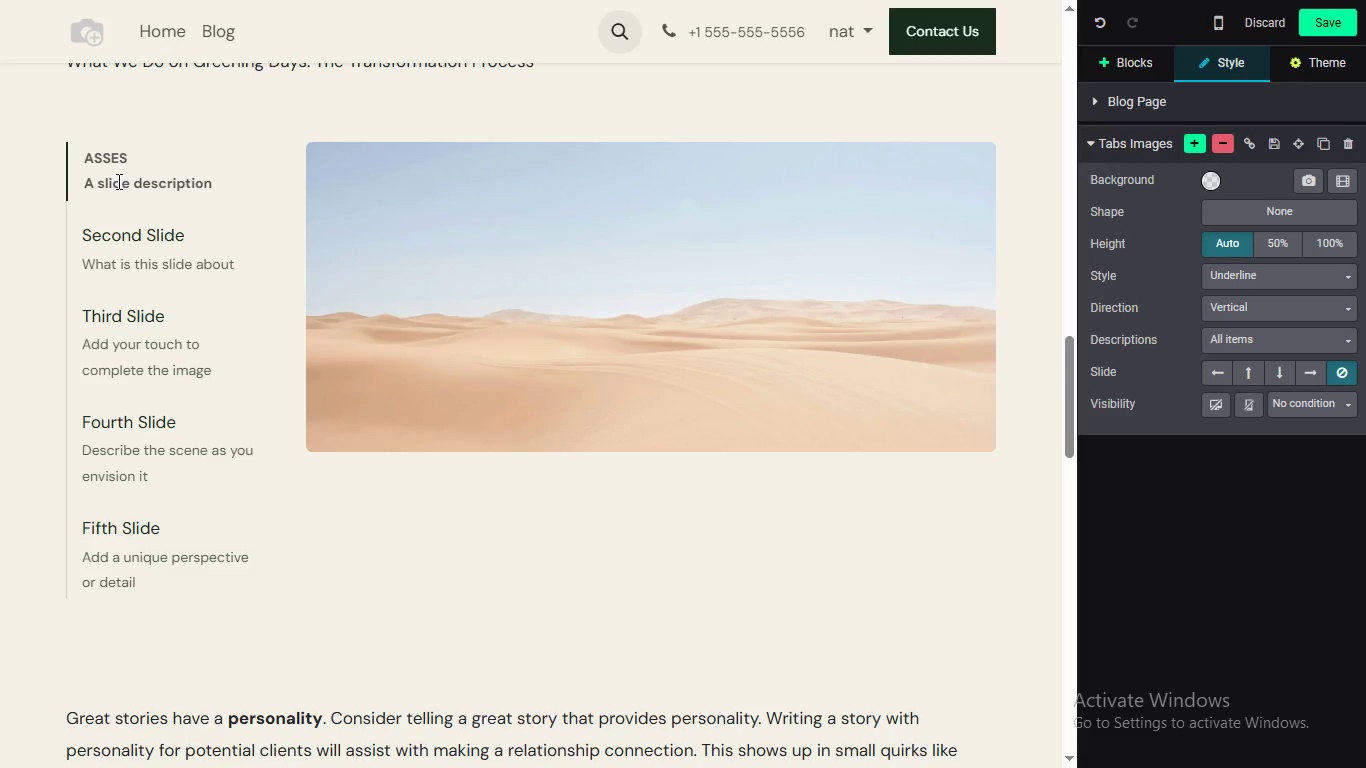 
type(SMENT)
 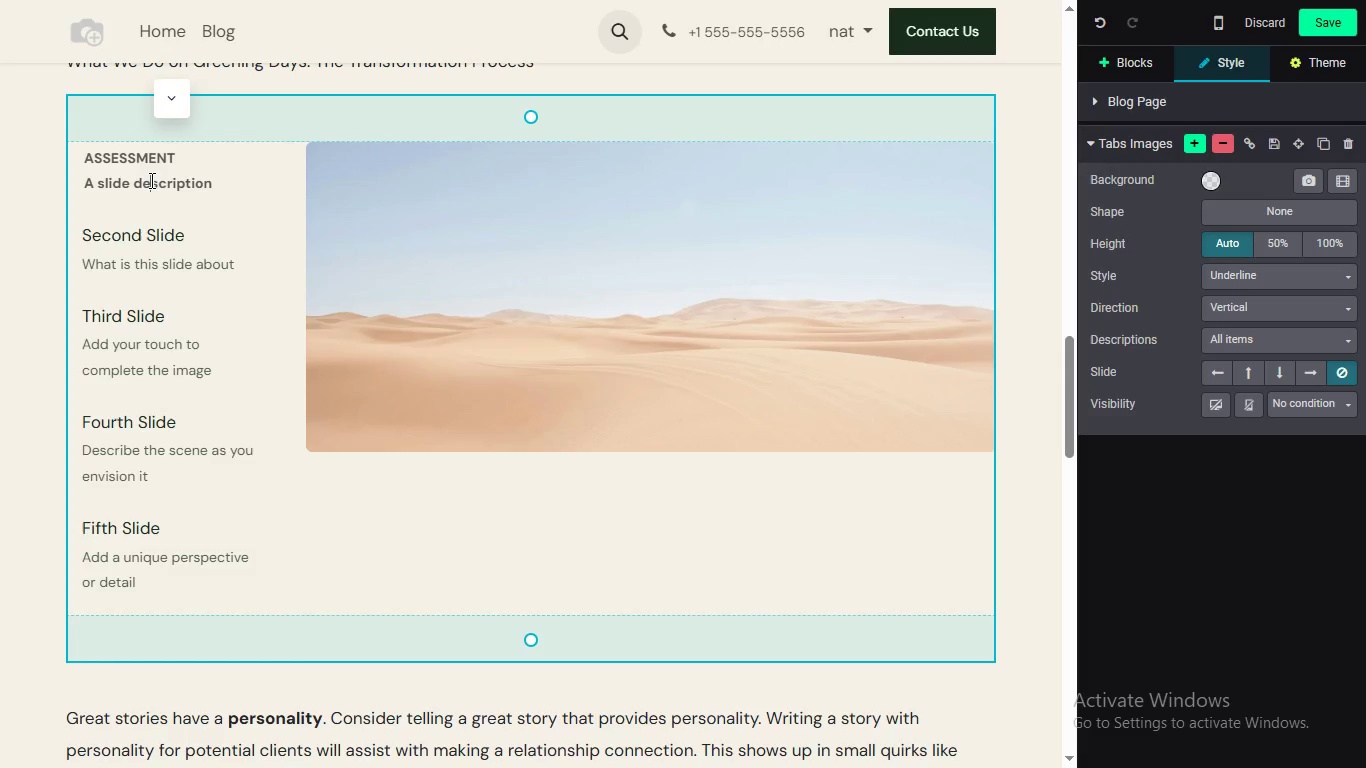 
left_click([151, 180])
 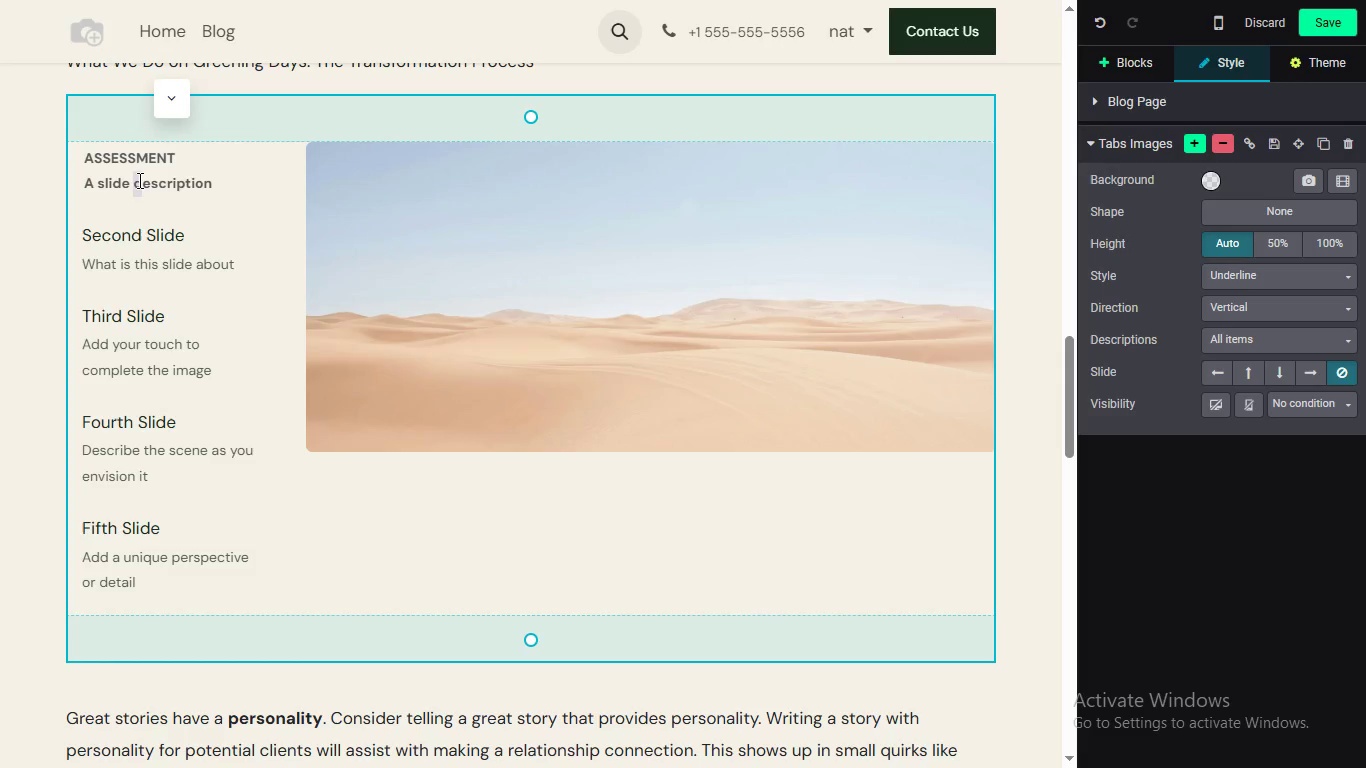 
triple_click([138, 180])
 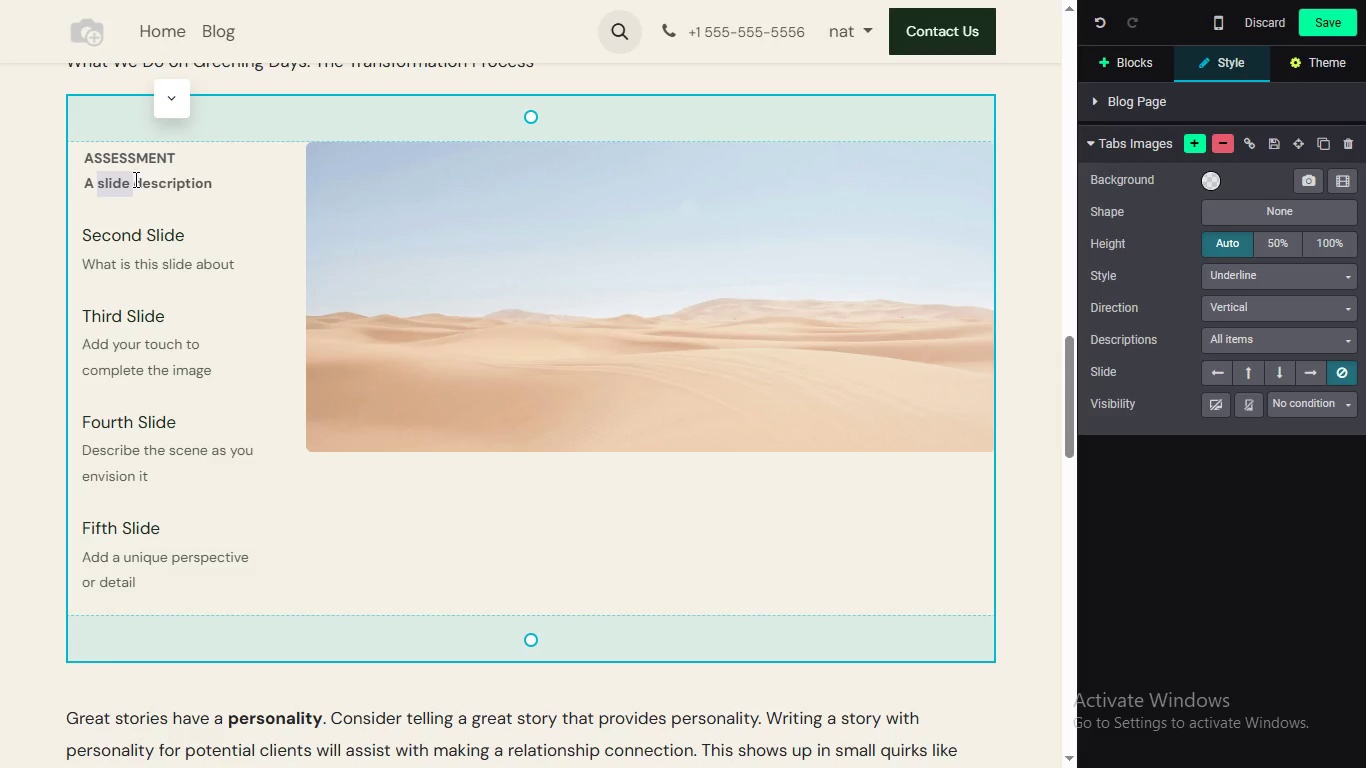 
triple_click([134, 179])
 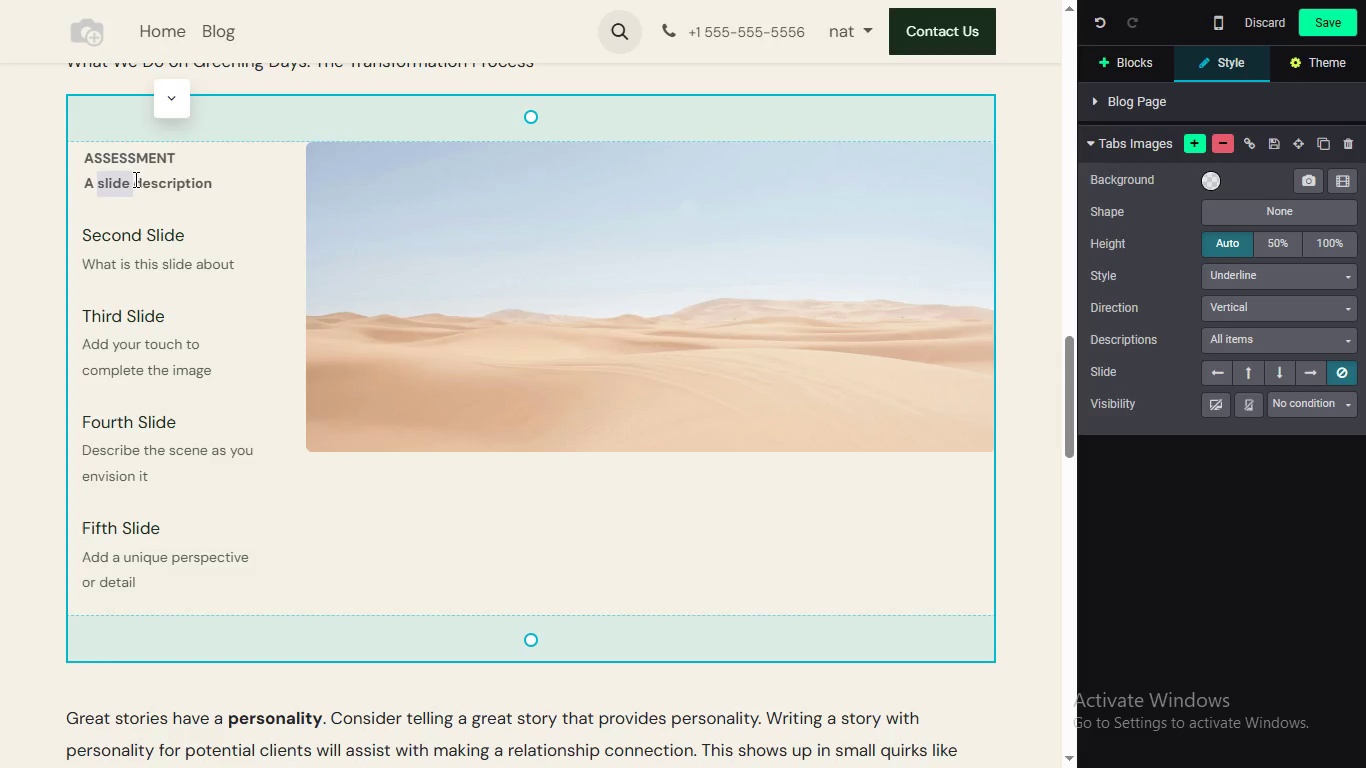 
triple_click([134, 179])
 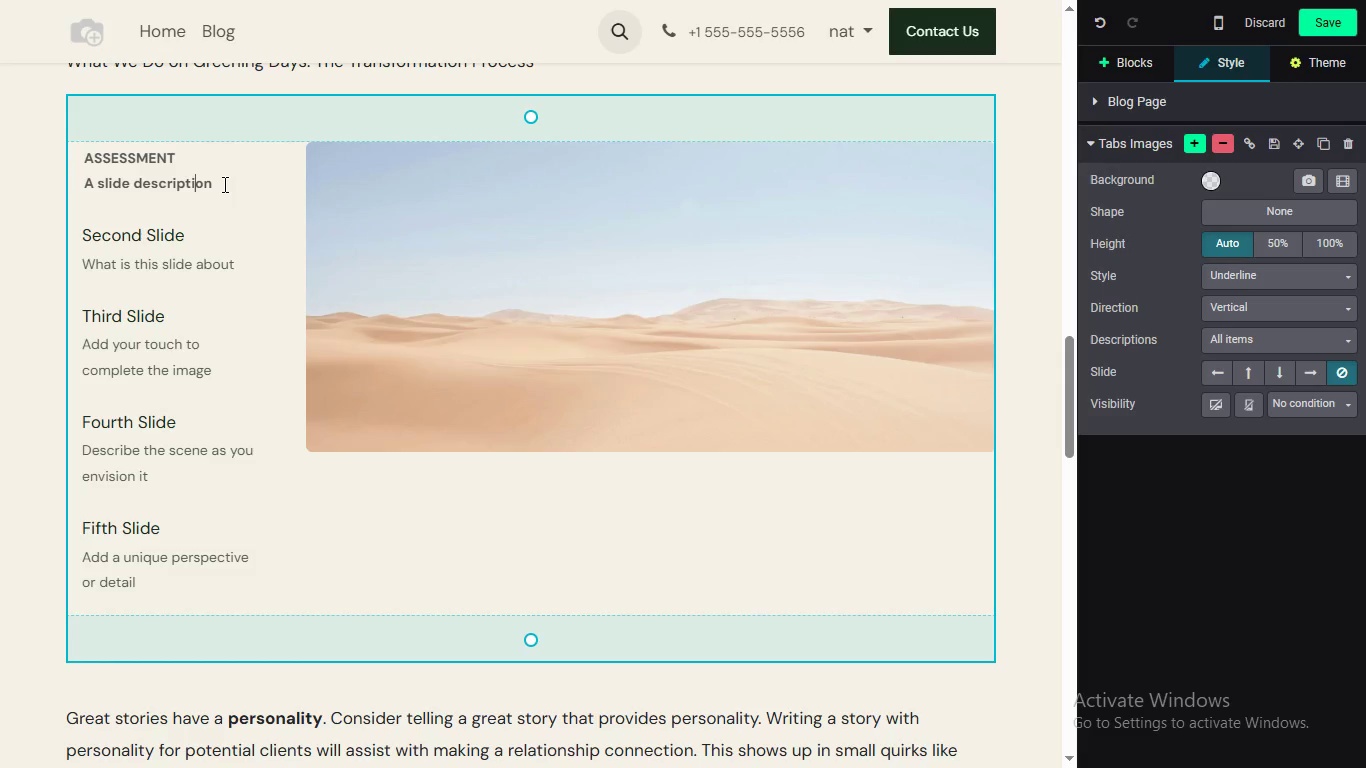 
left_click([198, 182])
 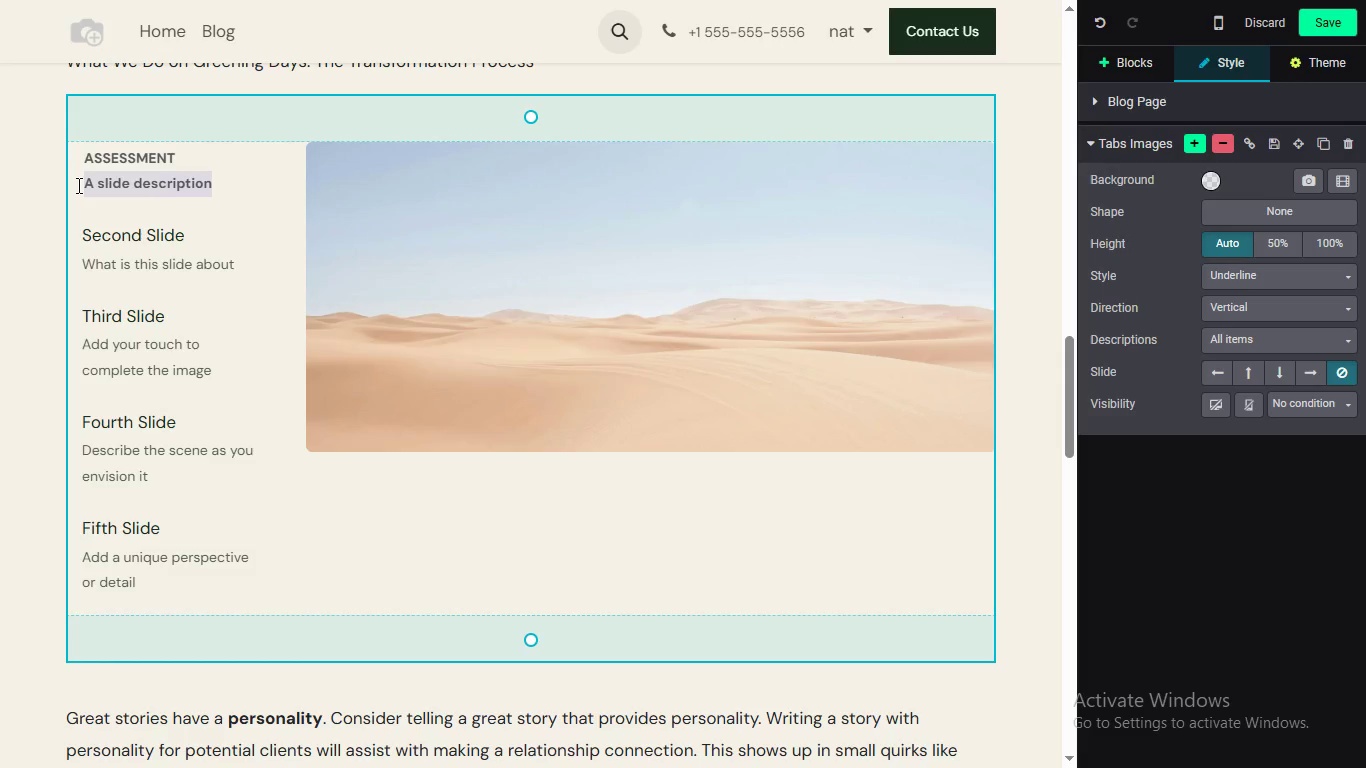 
left_click_drag(start_coordinate=[223, 184], to_coordinate=[77, 185])
 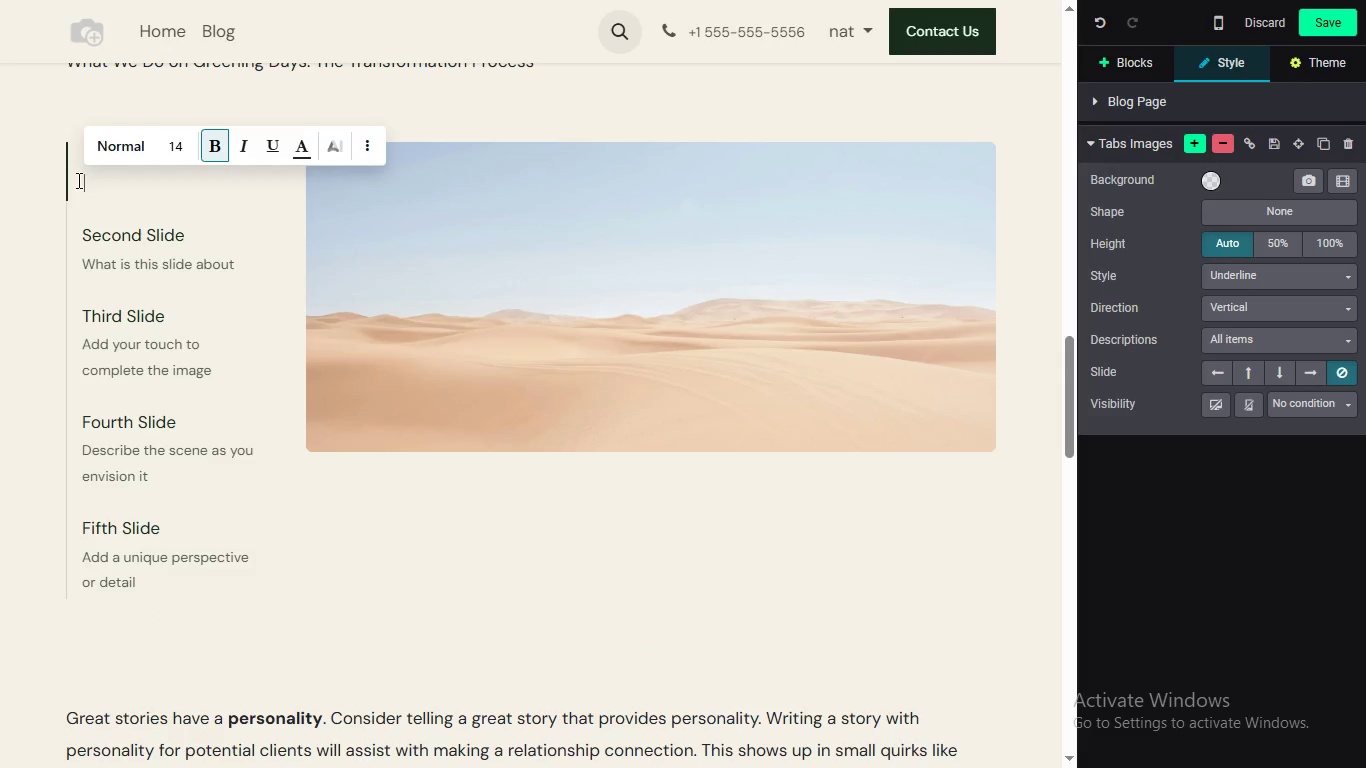 
key(Backspace)
 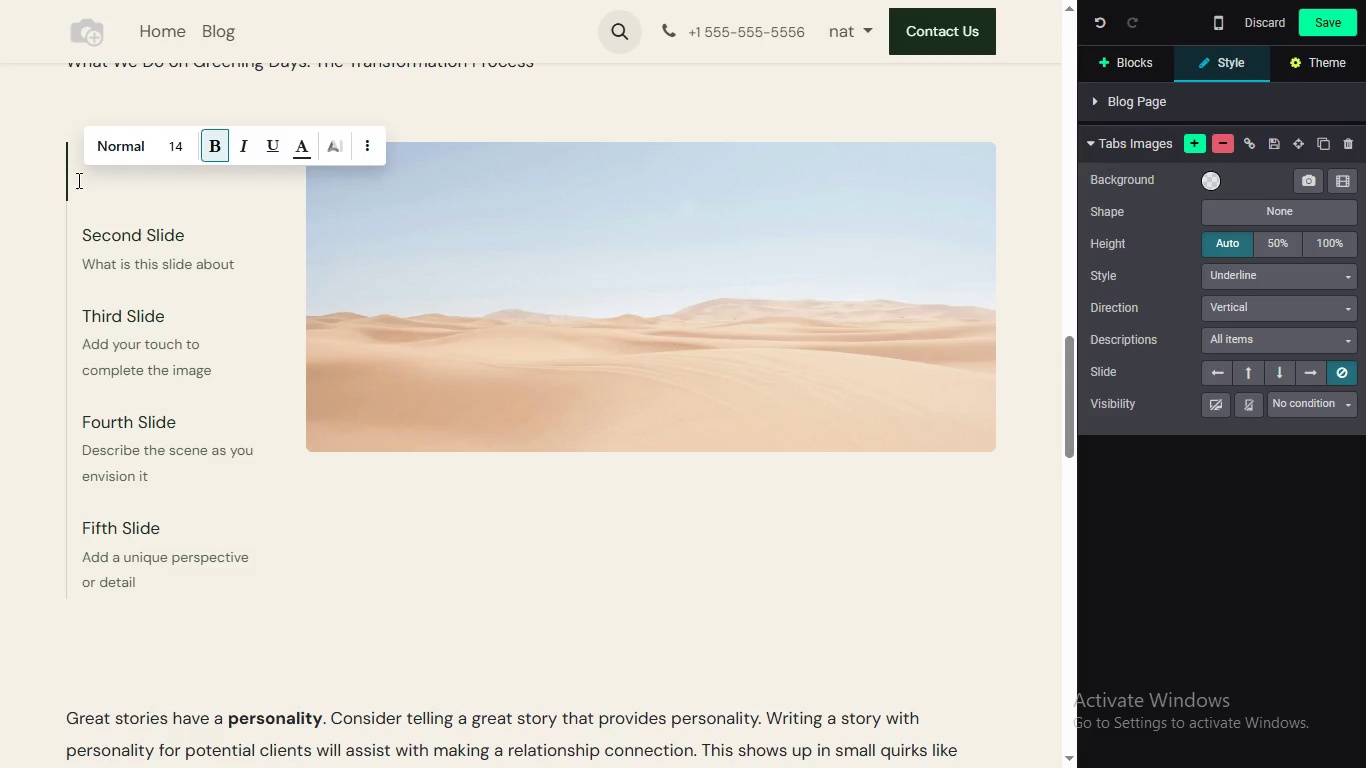 
type(sIT)
key(Backspace)
key(Backspace)
key(Backspace)
type(Site Assessment & Debris Removeal)
key(Backspace)
key(Backspace)
key(Backspace)
type(al)
 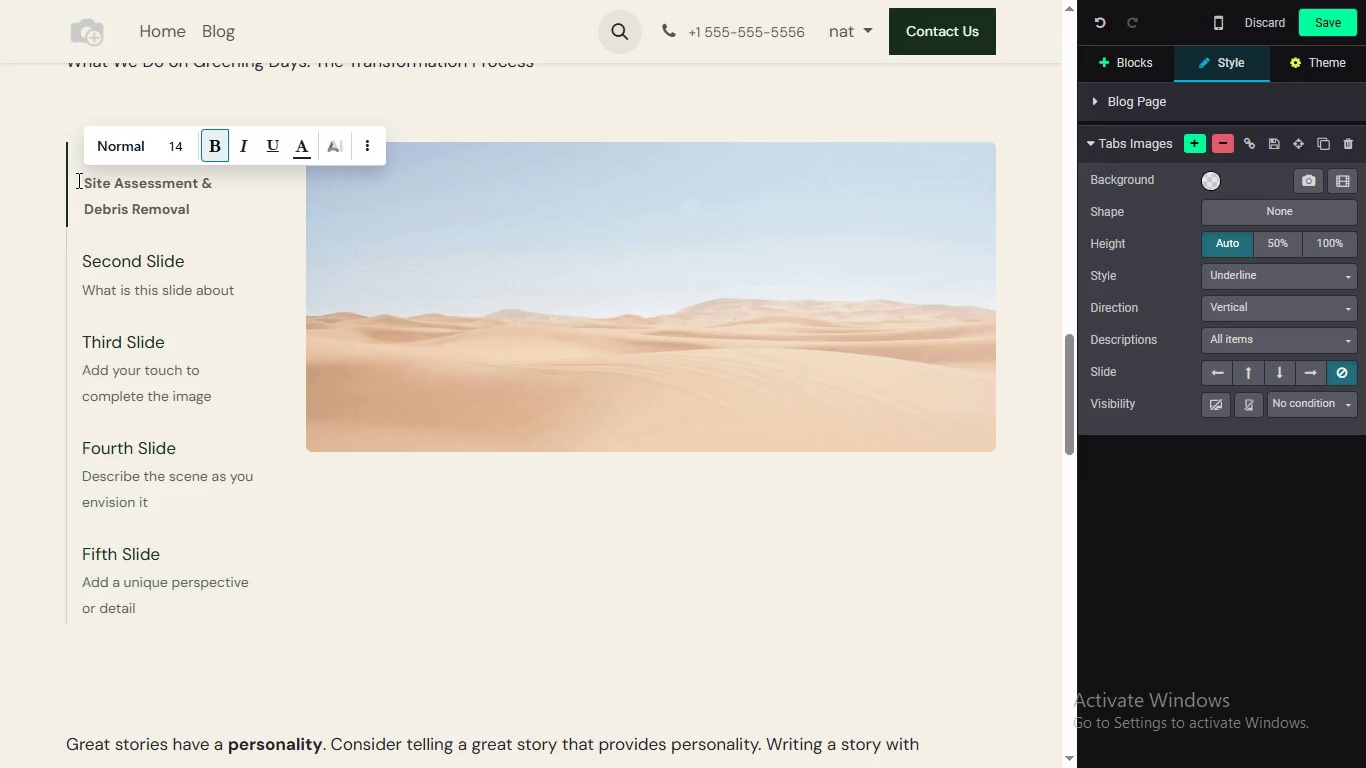 
triple_click([93, 264])
 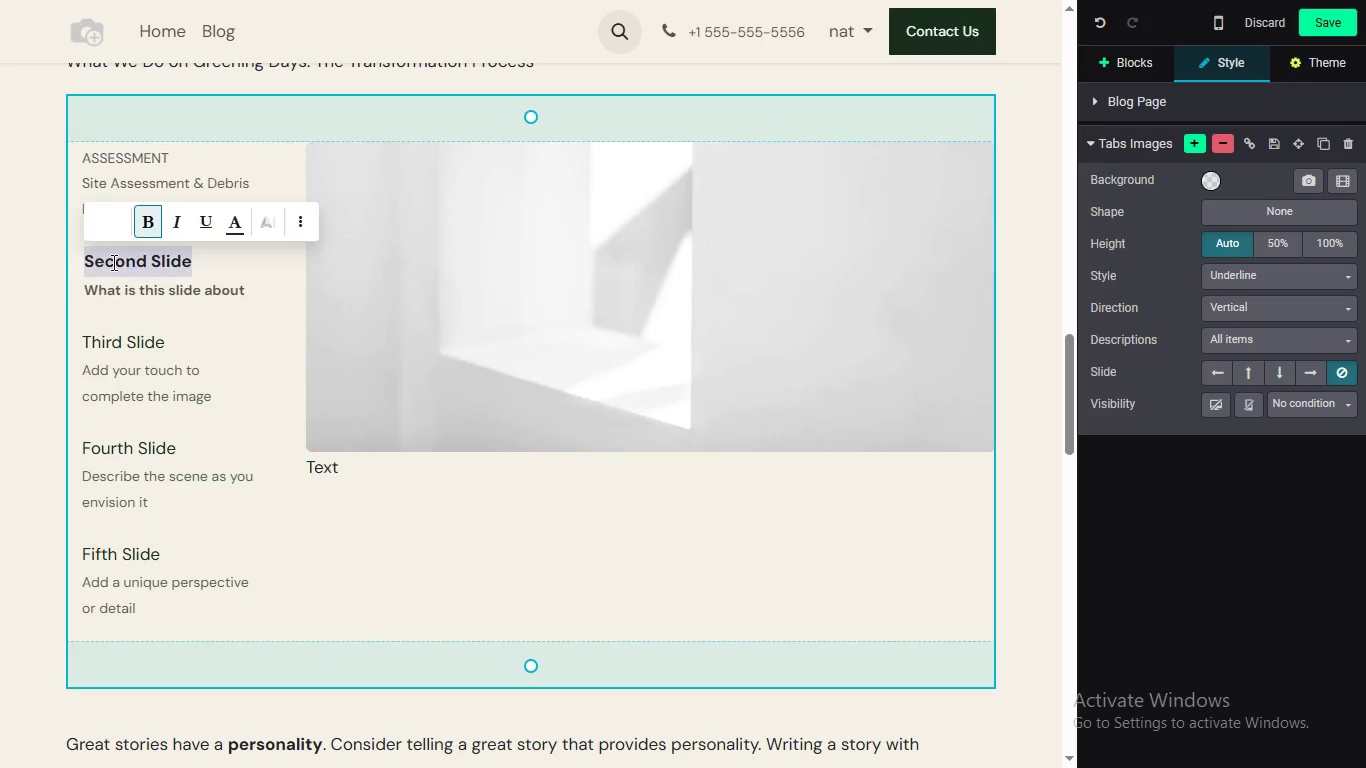 
triple_click([93, 264])
 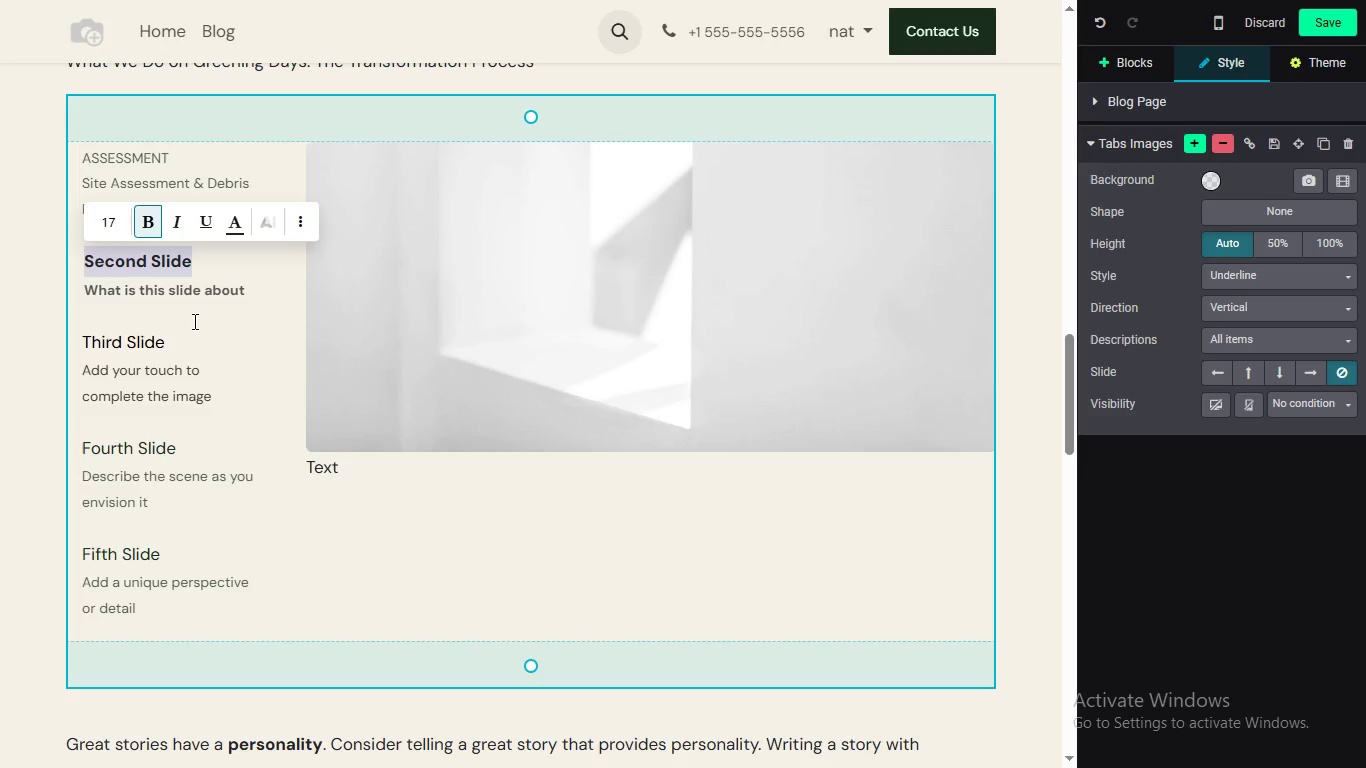 
wait(6.19)
 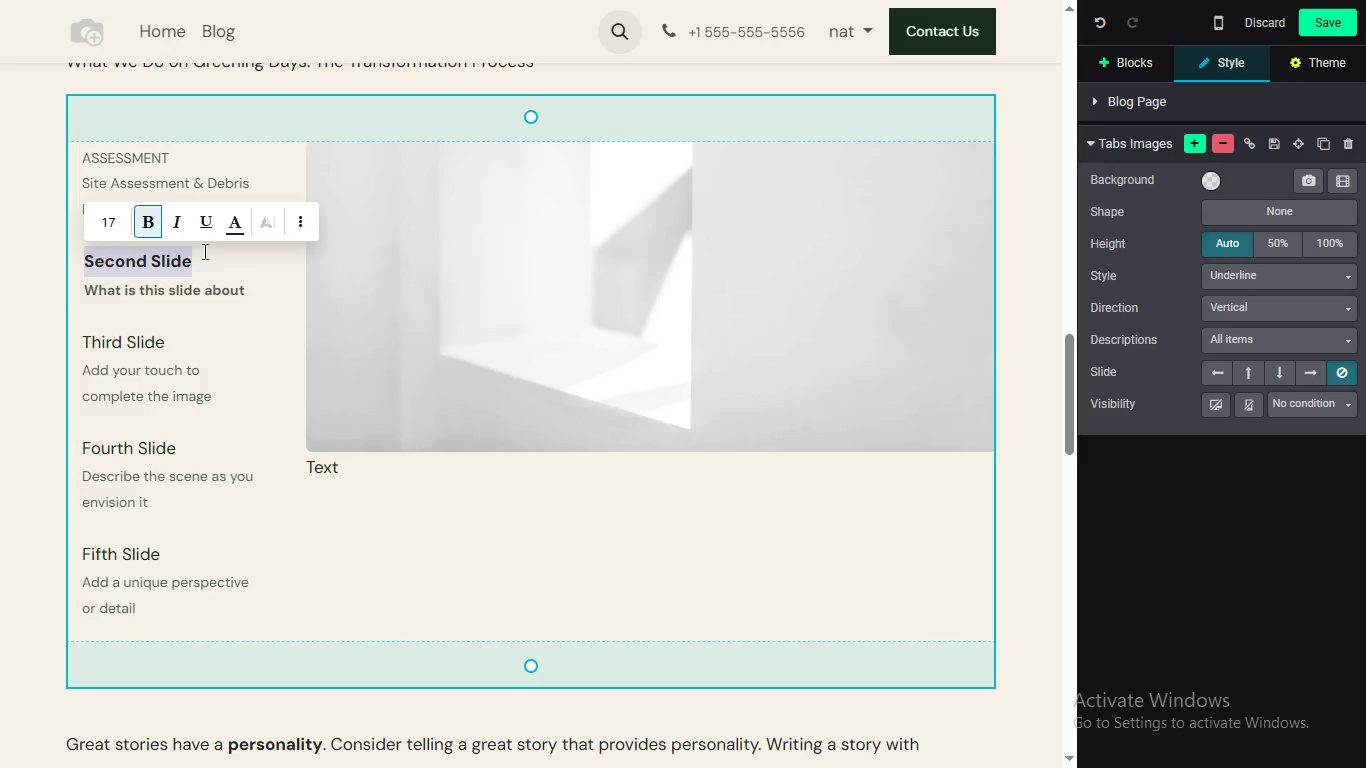 
double_click([177, 284])
 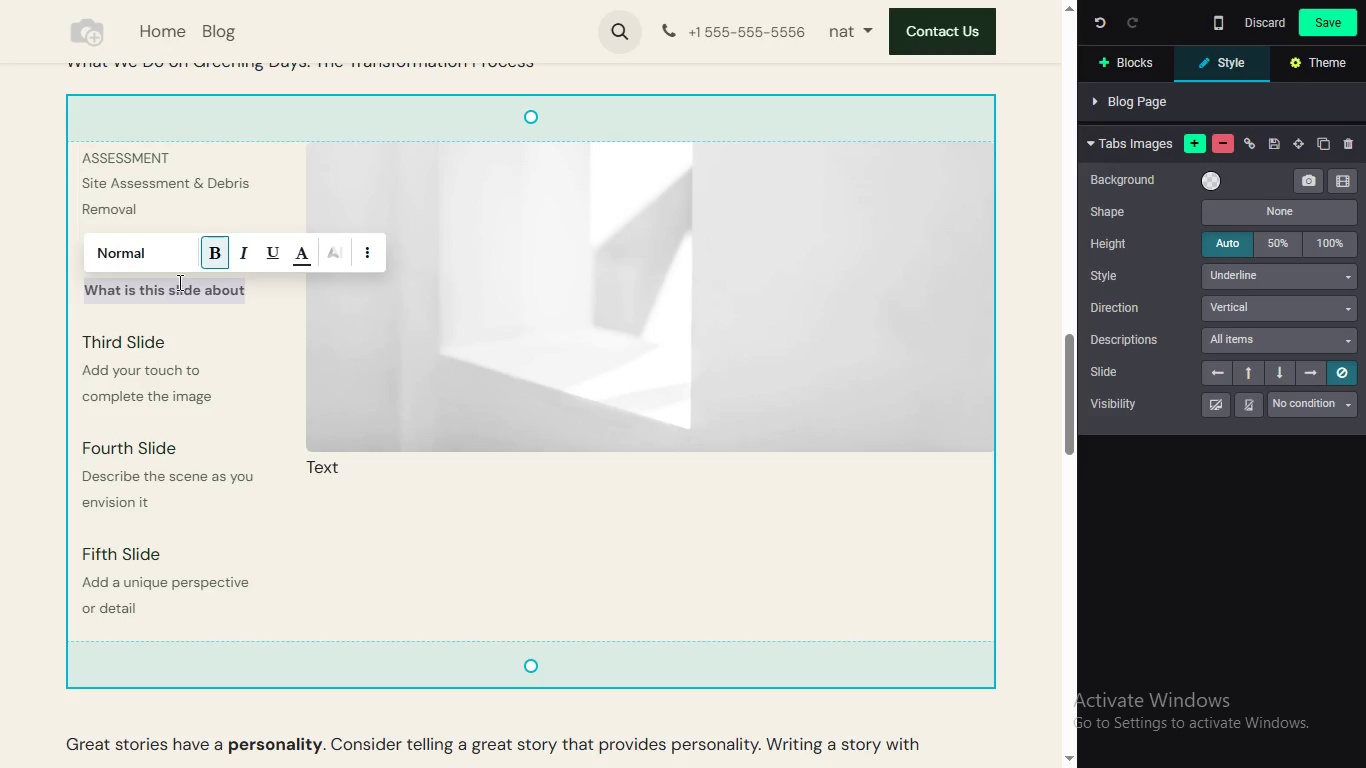 
triple_click([177, 284])
 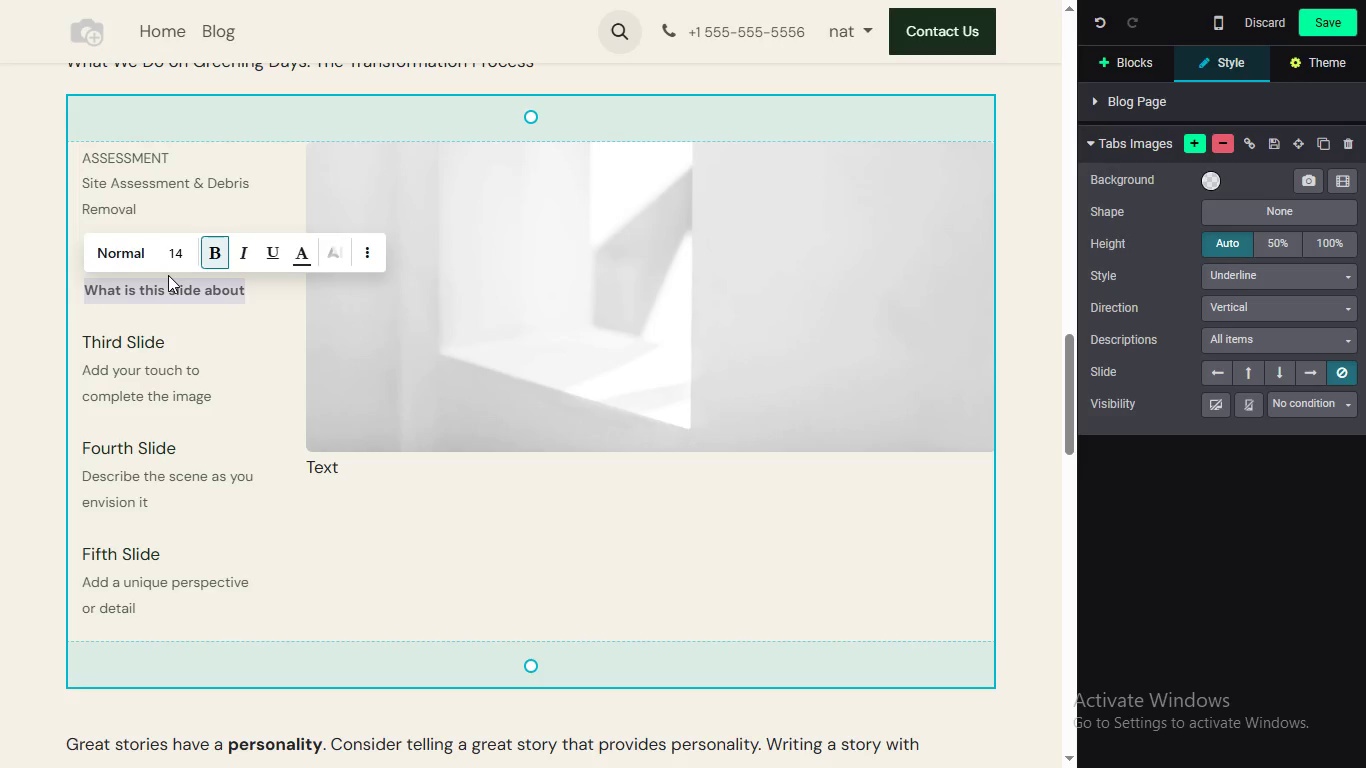 
triple_click([177, 284])
 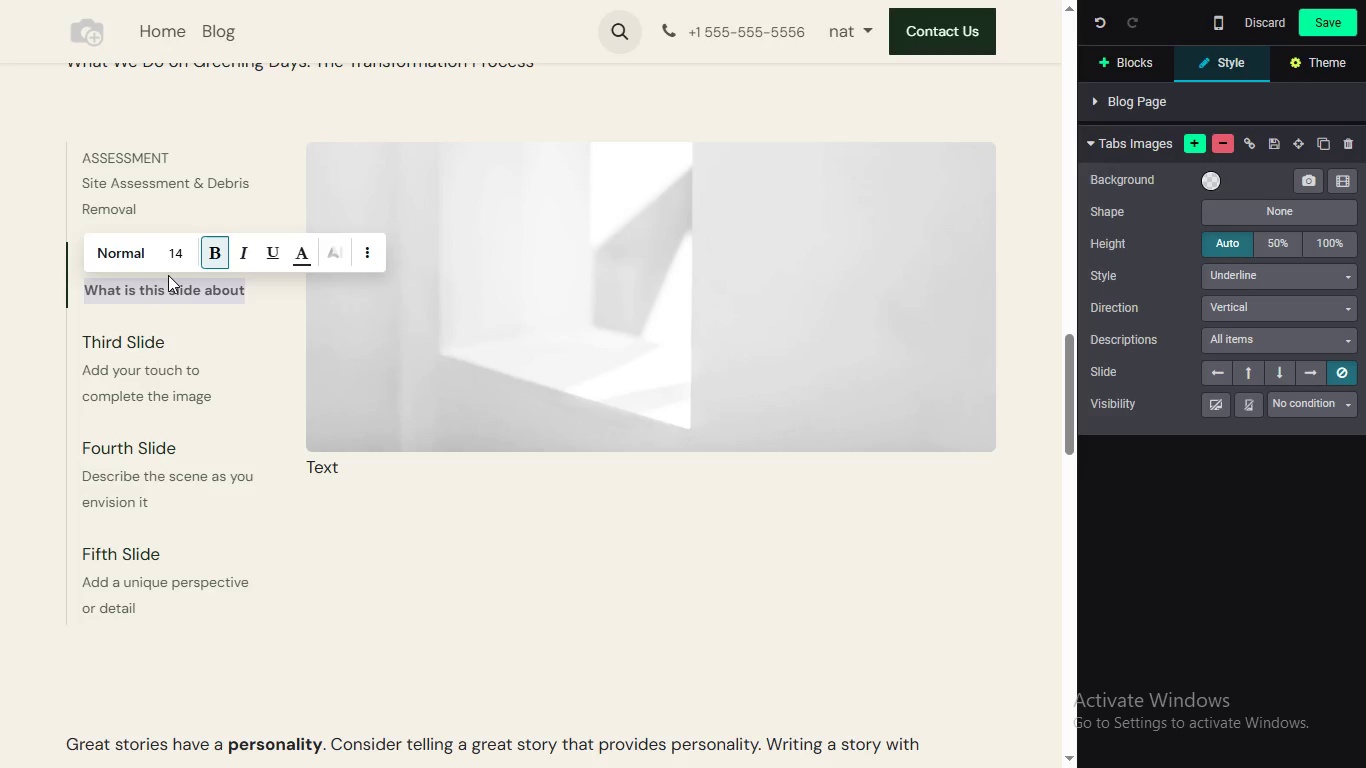 
type(Soil)
 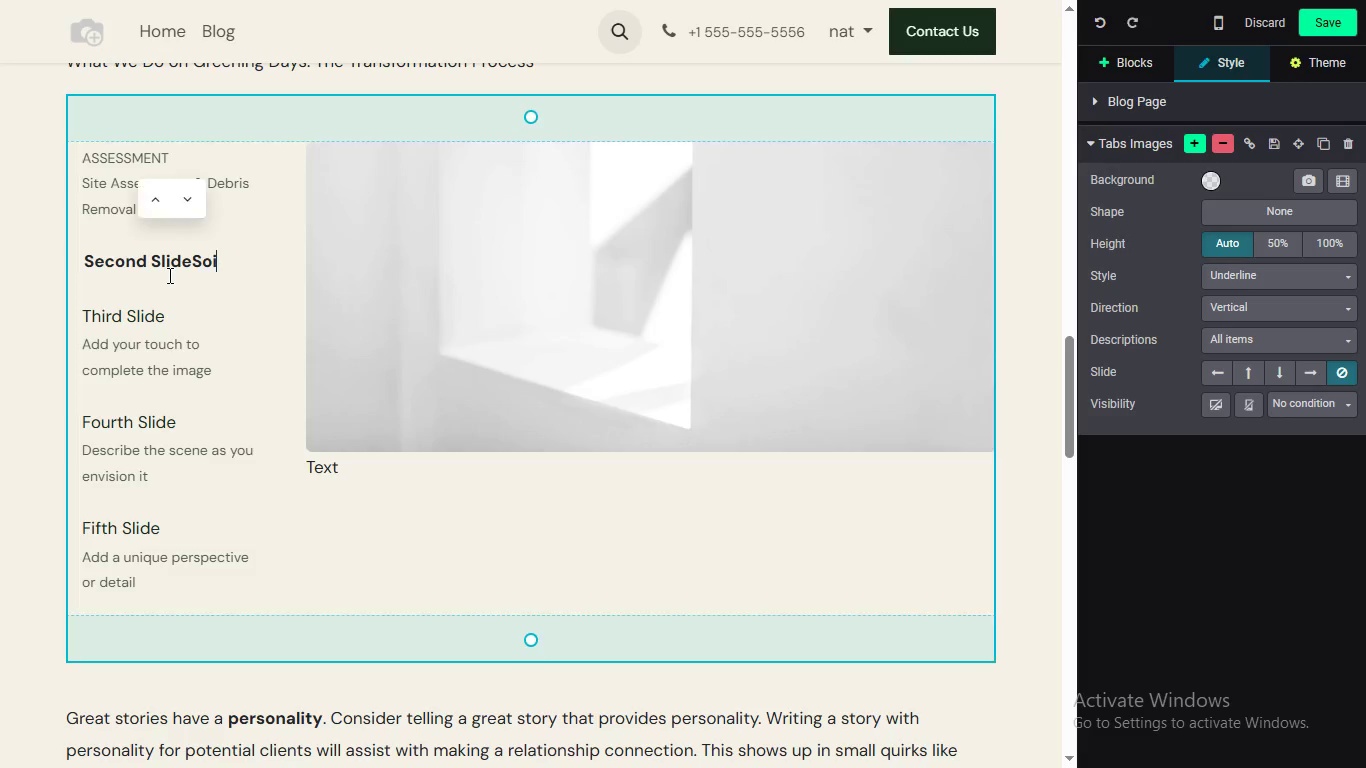 
key(Control+Z)
 